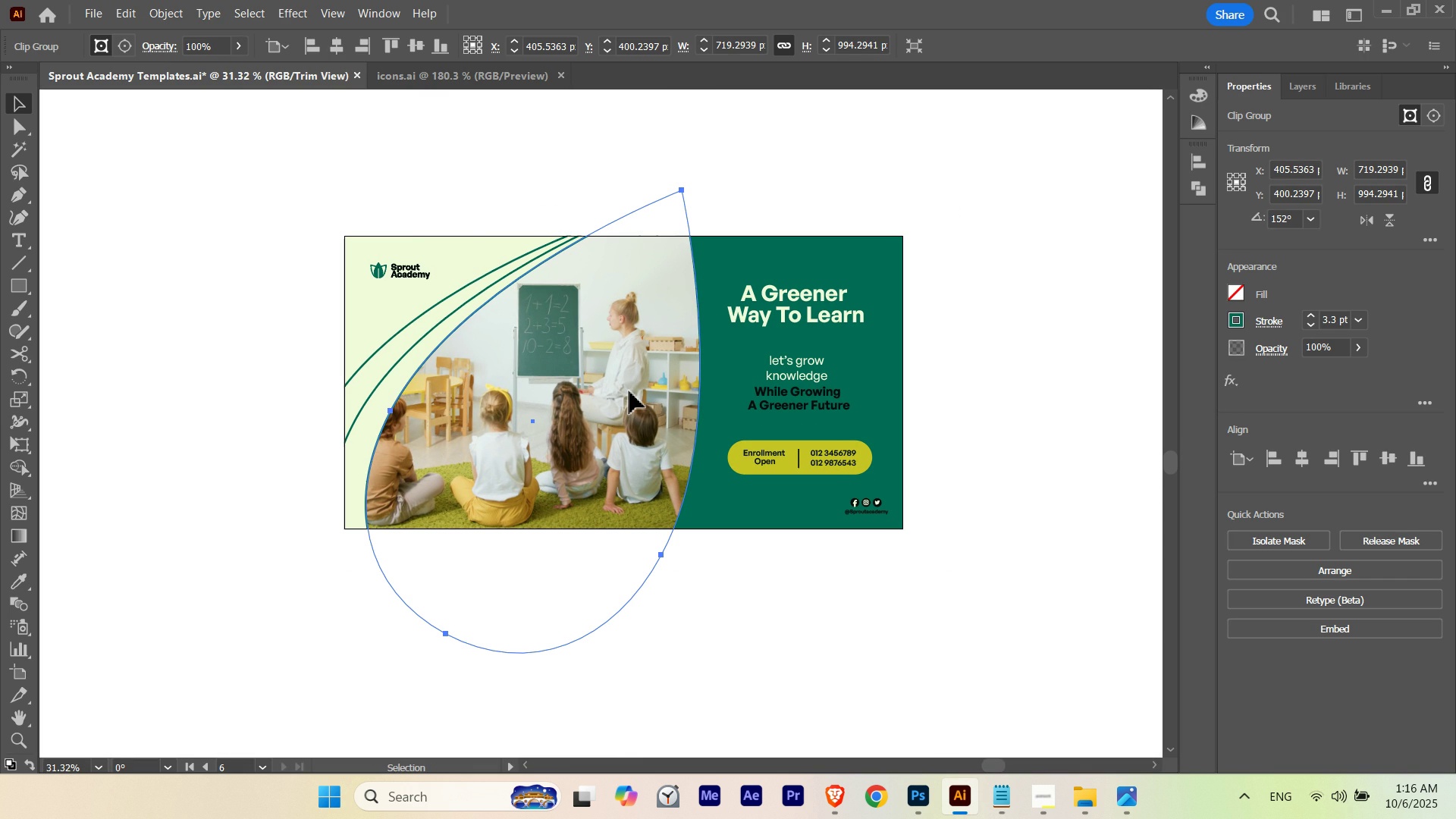 
hold_key(key=Space, duration=0.7)
 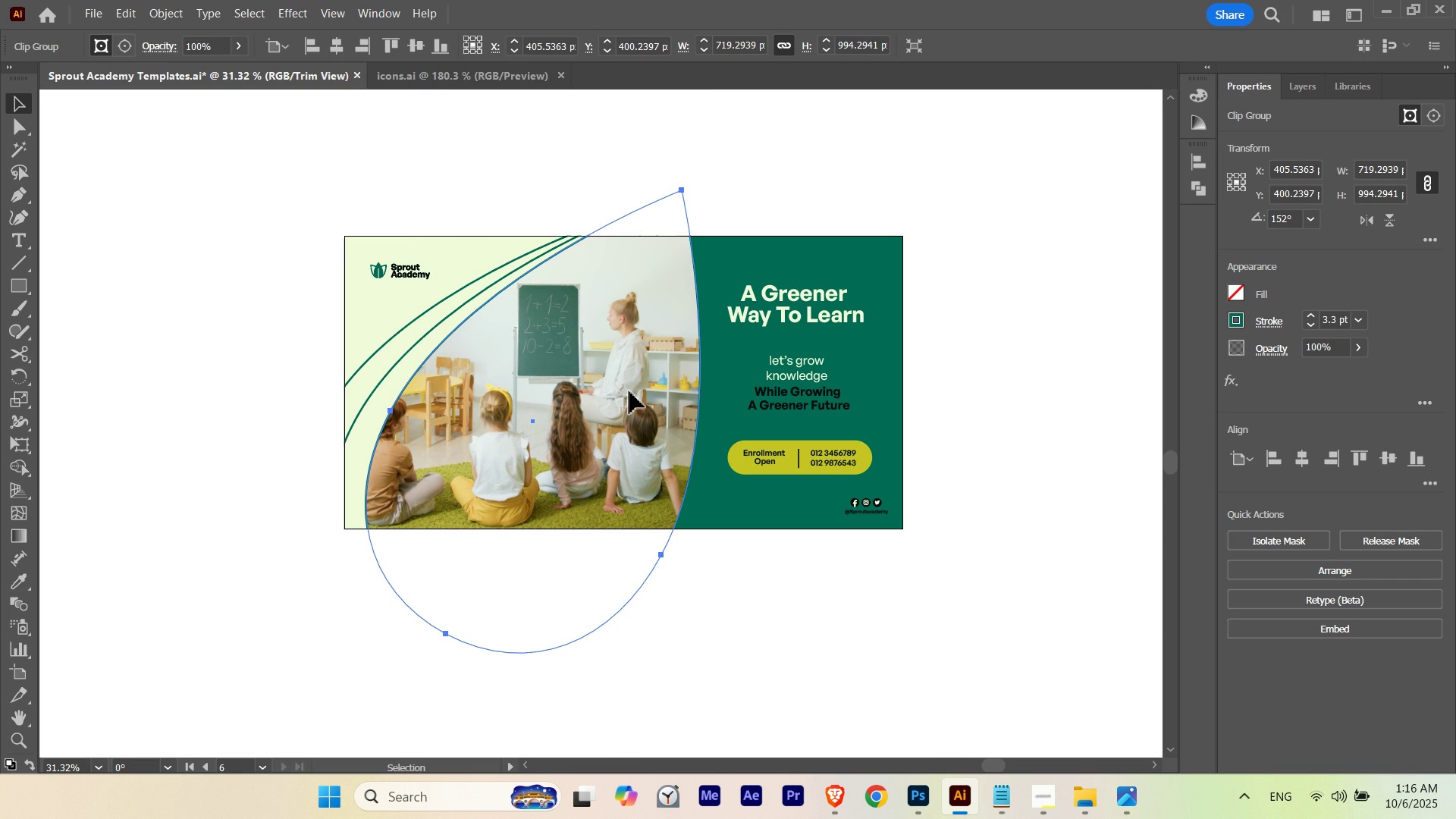 
left_click_drag(start_coordinate=[652, 344], to_coordinate=[539, 379])
 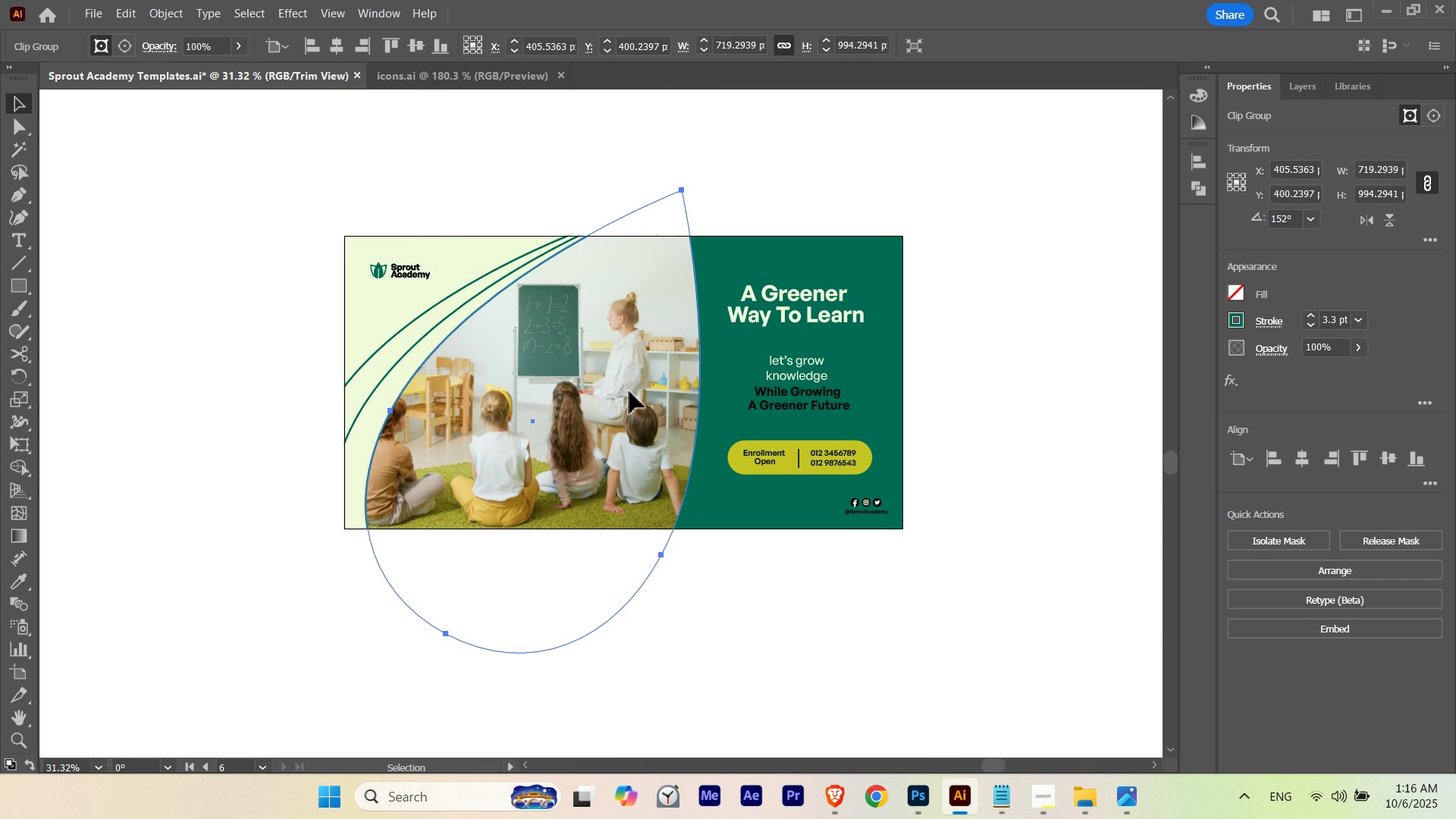 
left_click([629, 391])
 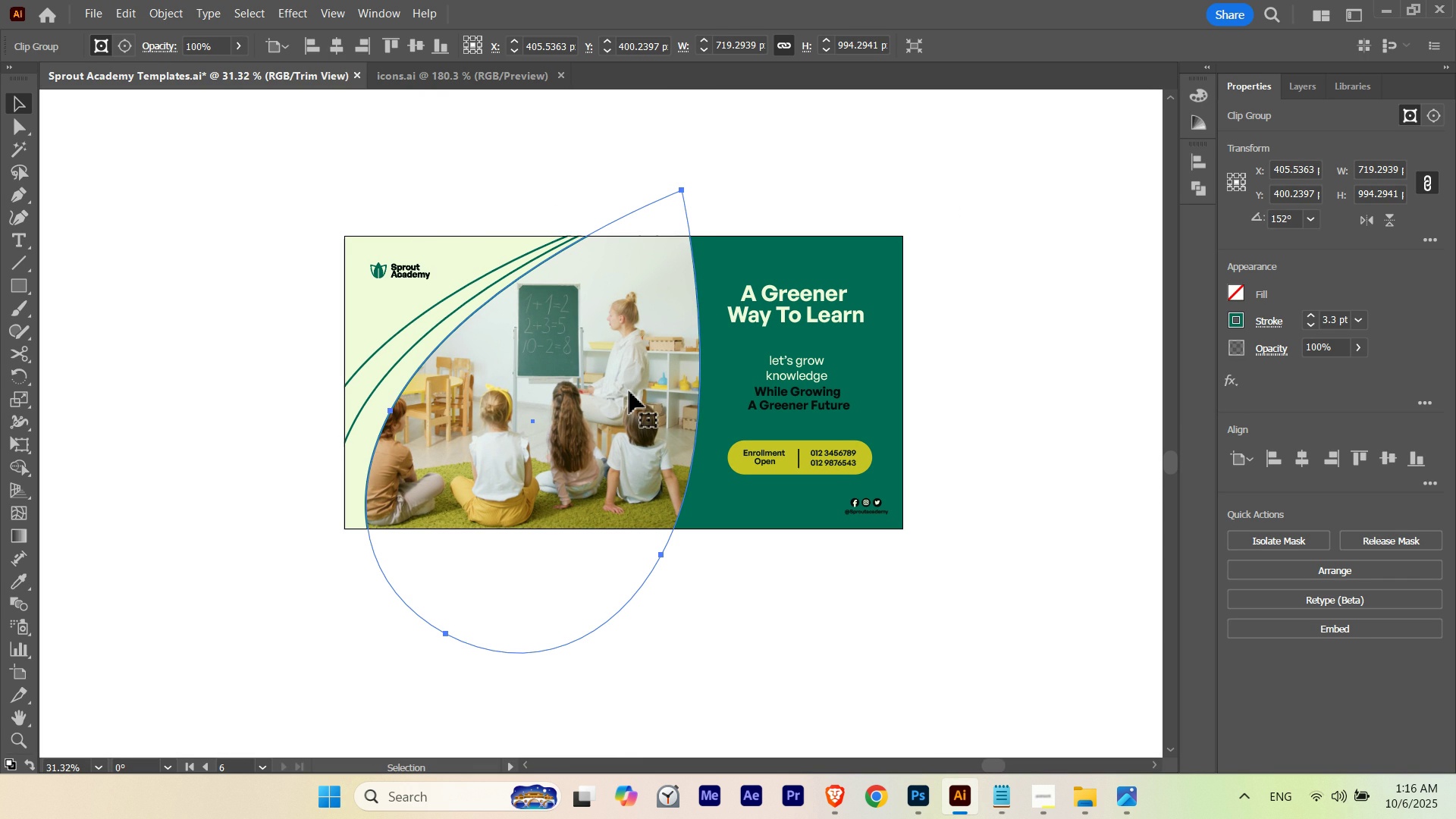 
key(Alt+Control+7)
 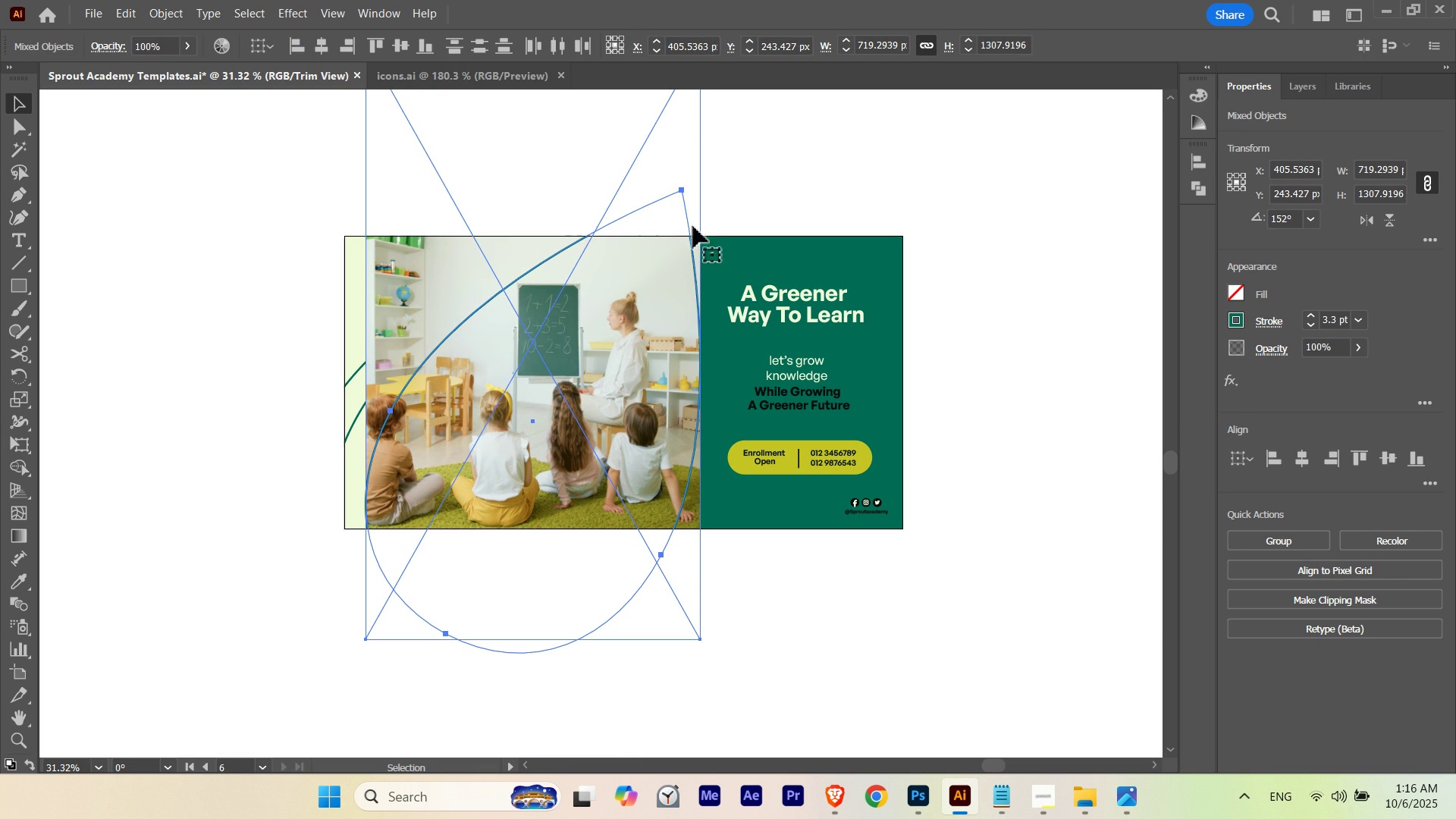 
left_click([756, 180])
 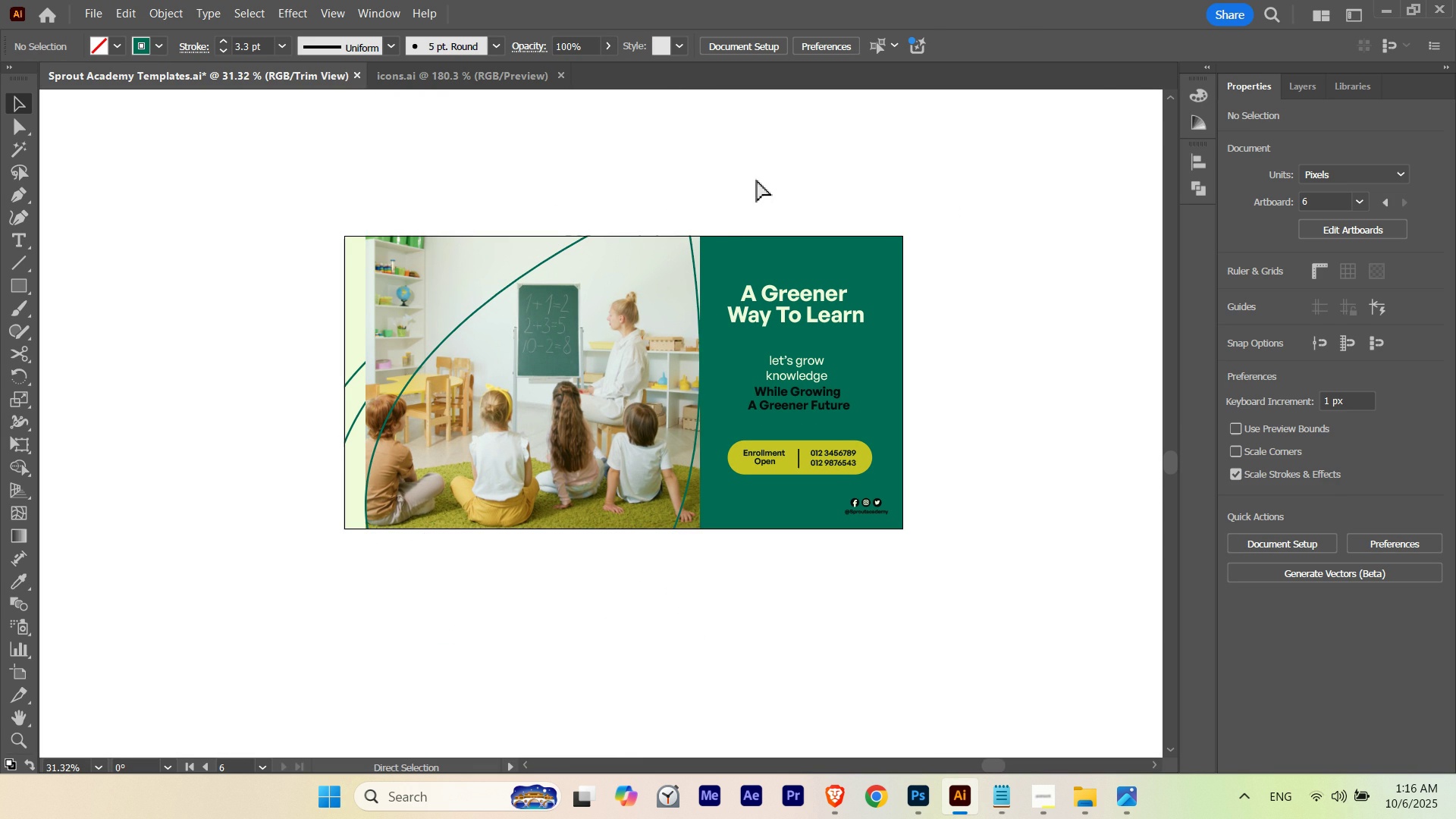 
key(Control+M)
 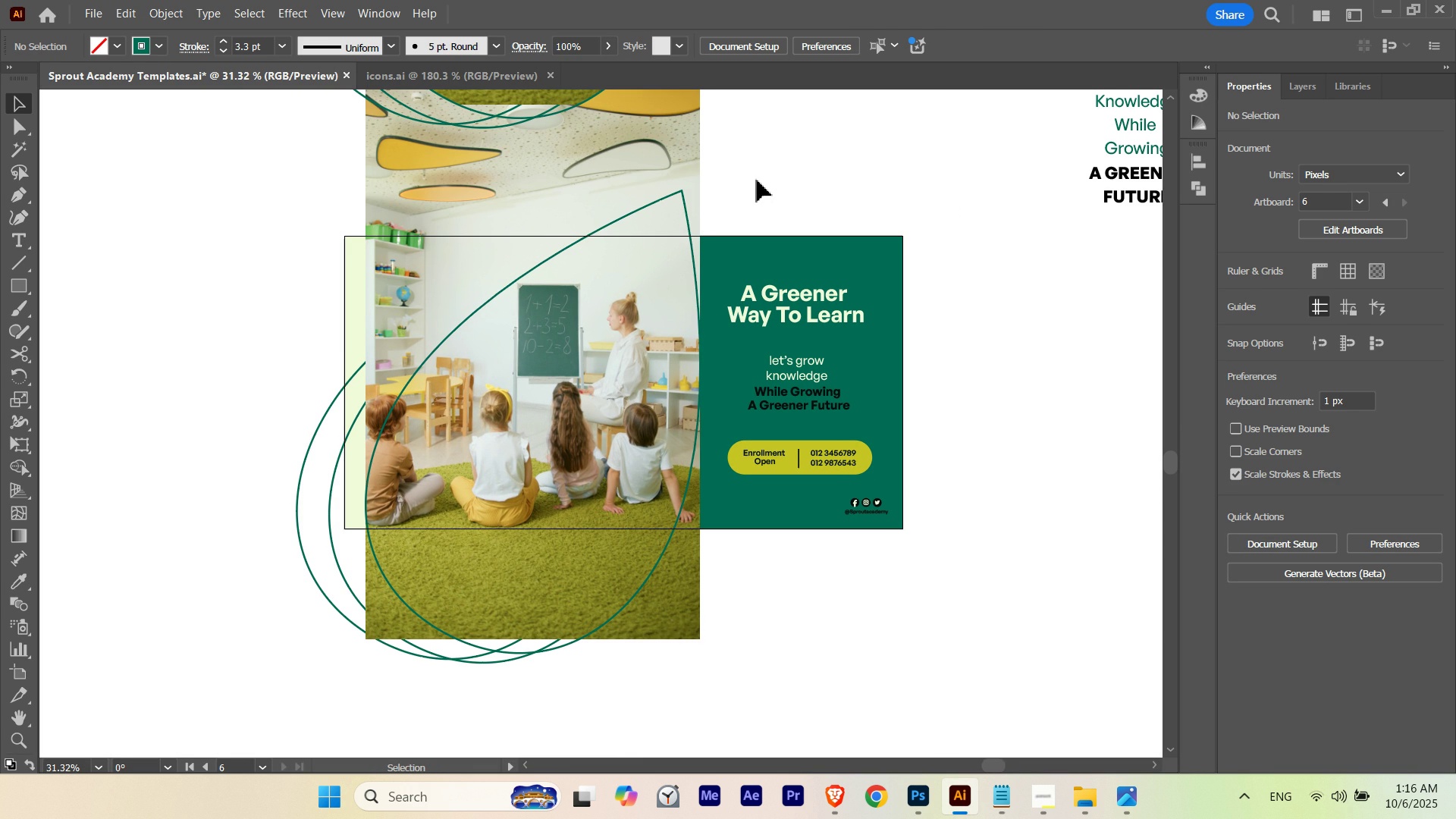 
left_click([757, 180])
 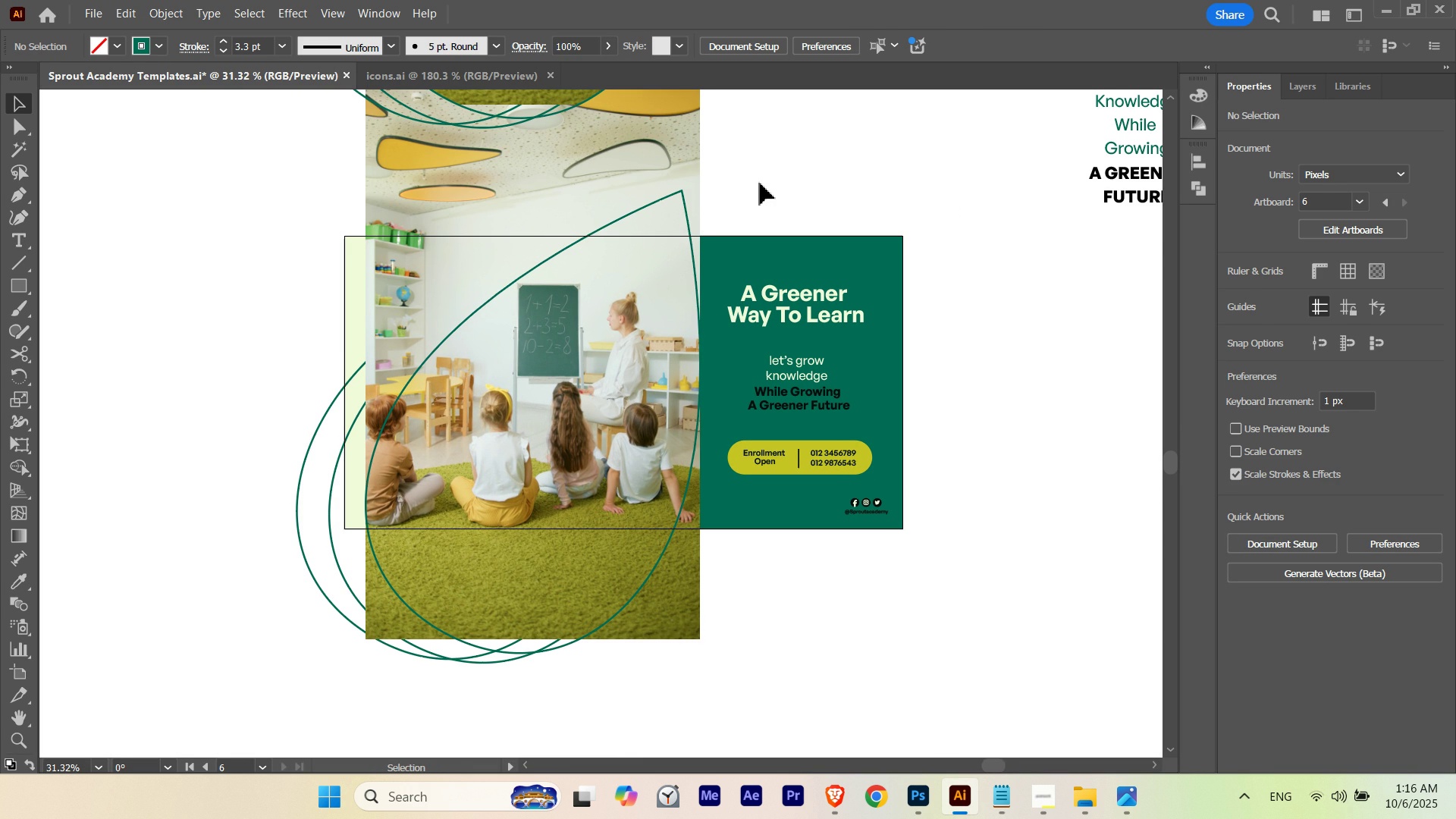 
hold_key(key=Space, duration=0.51)
 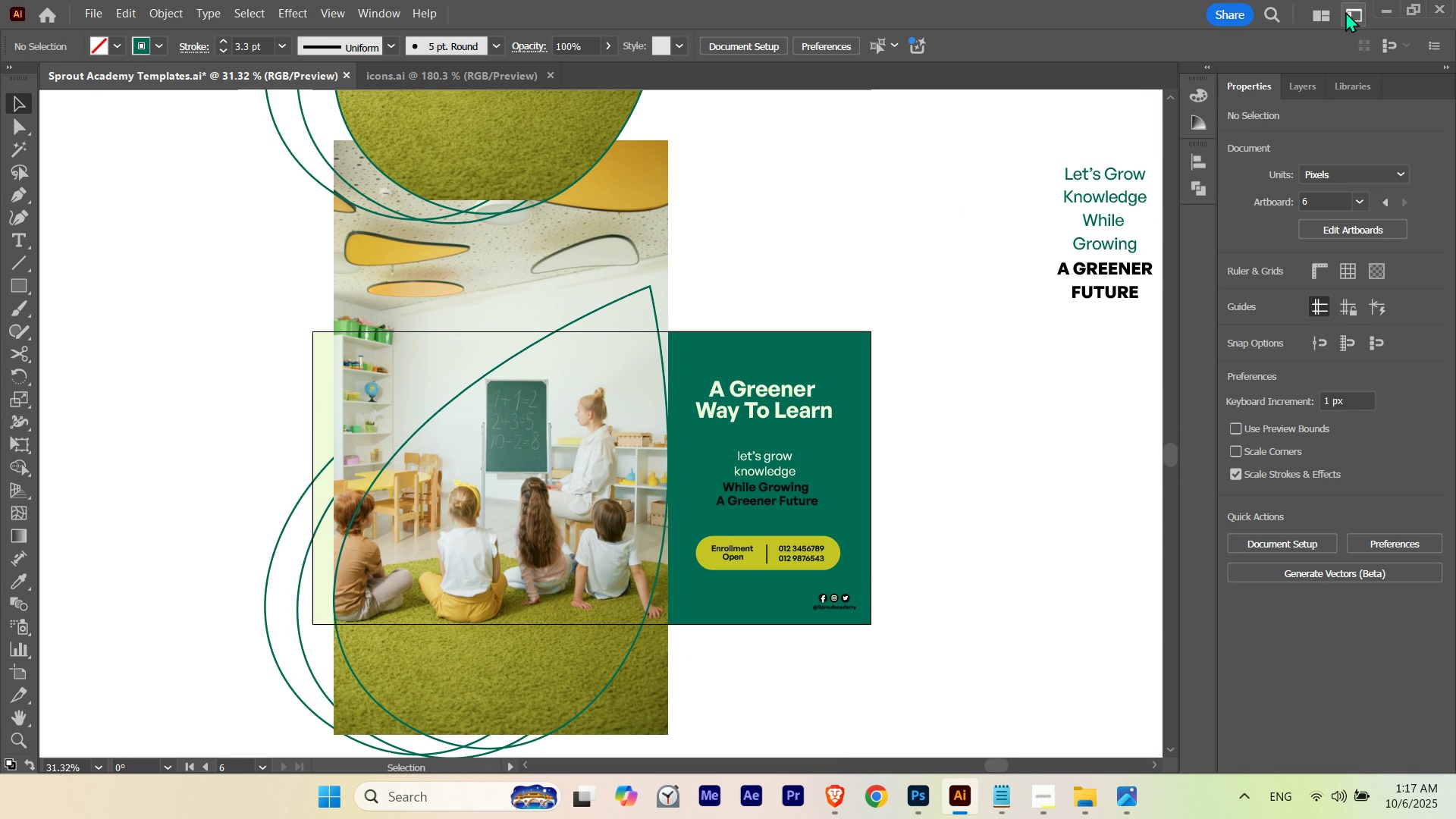 
left_click_drag(start_coordinate=[824, 168], to_coordinate=[792, 264])
 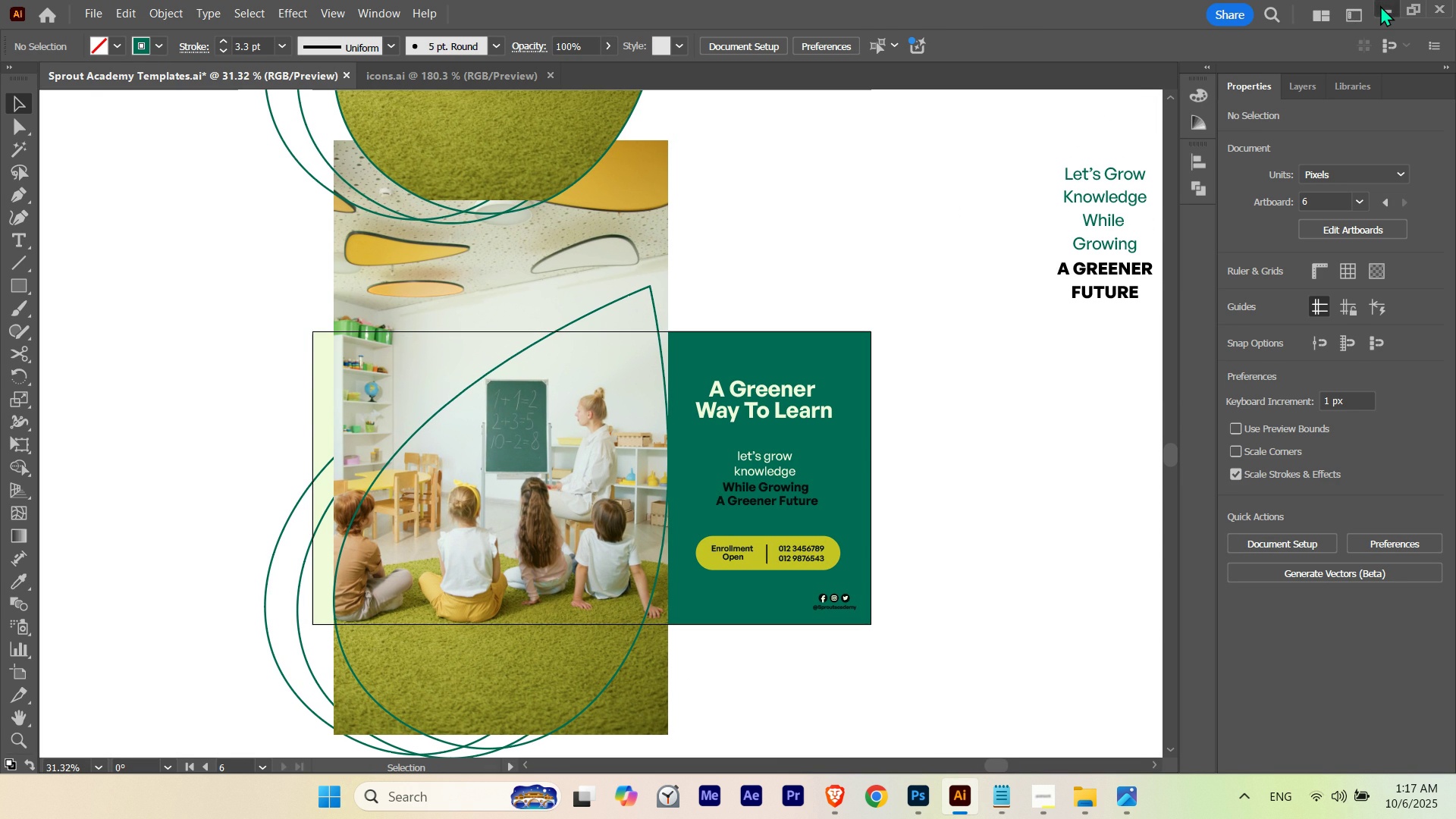 
left_click([1380, 5])
 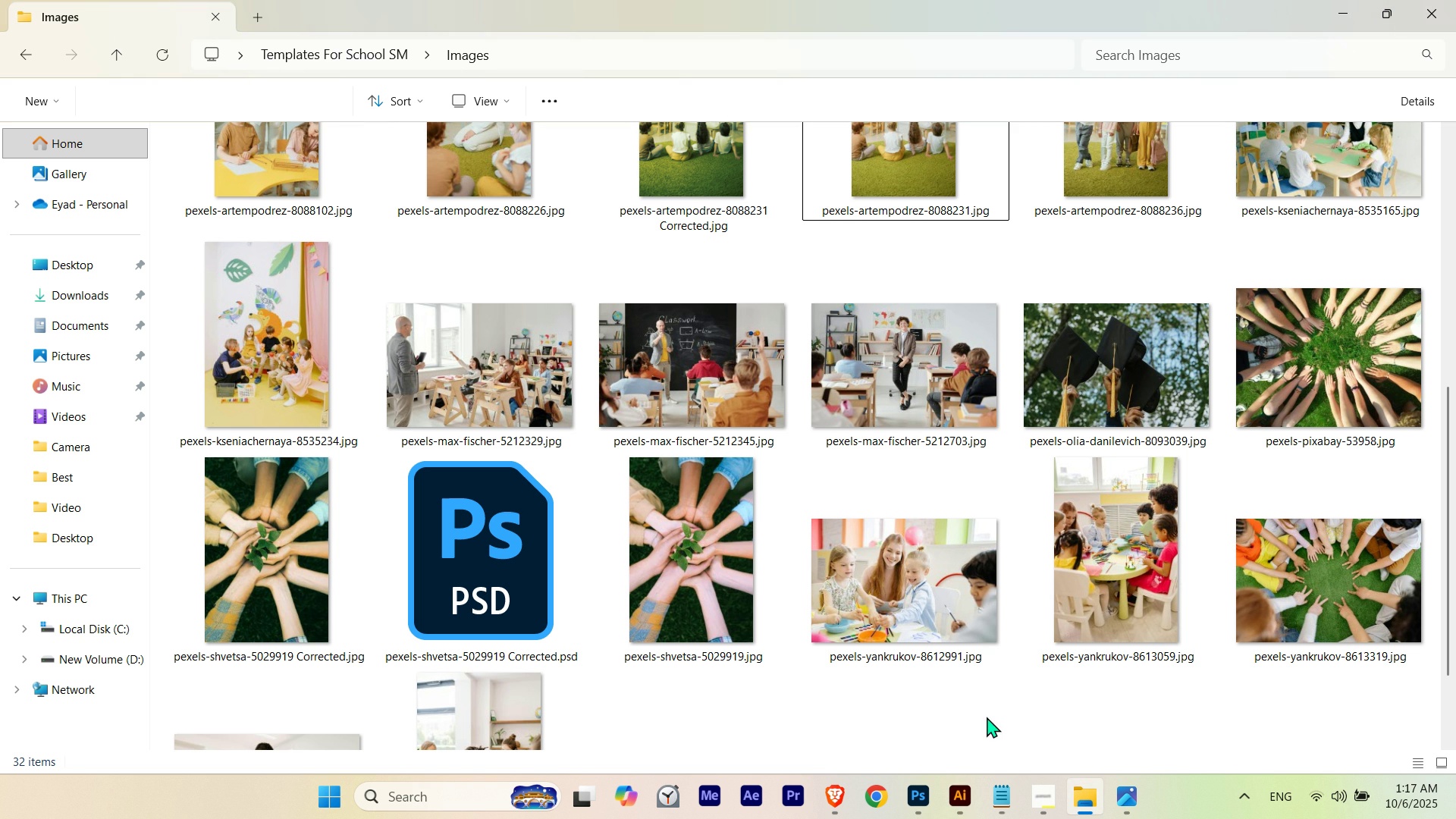 
left_click([987, 722])
 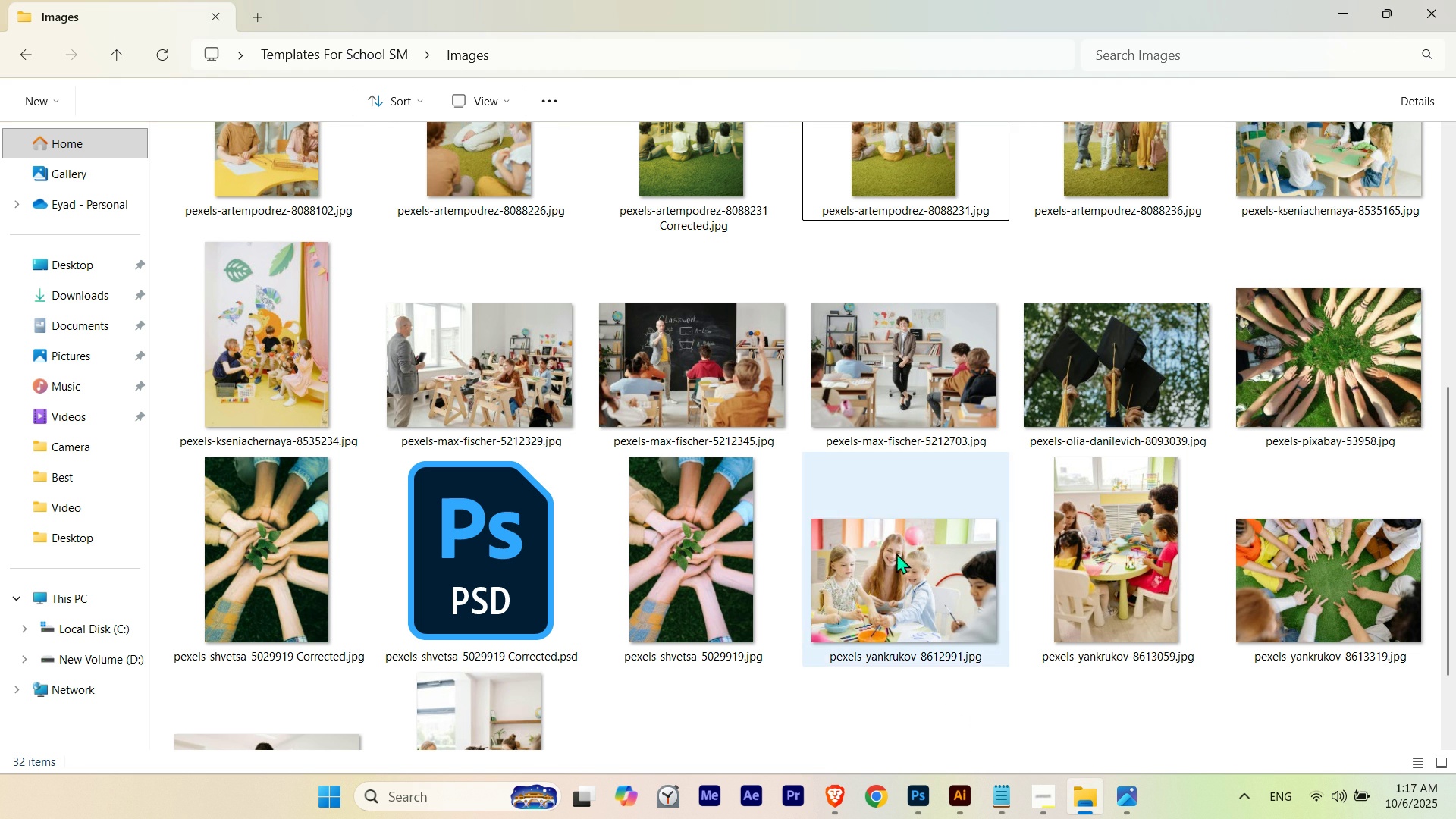 
scroll: coordinate [839, 454], scroll_direction: up, amount: 1.0
 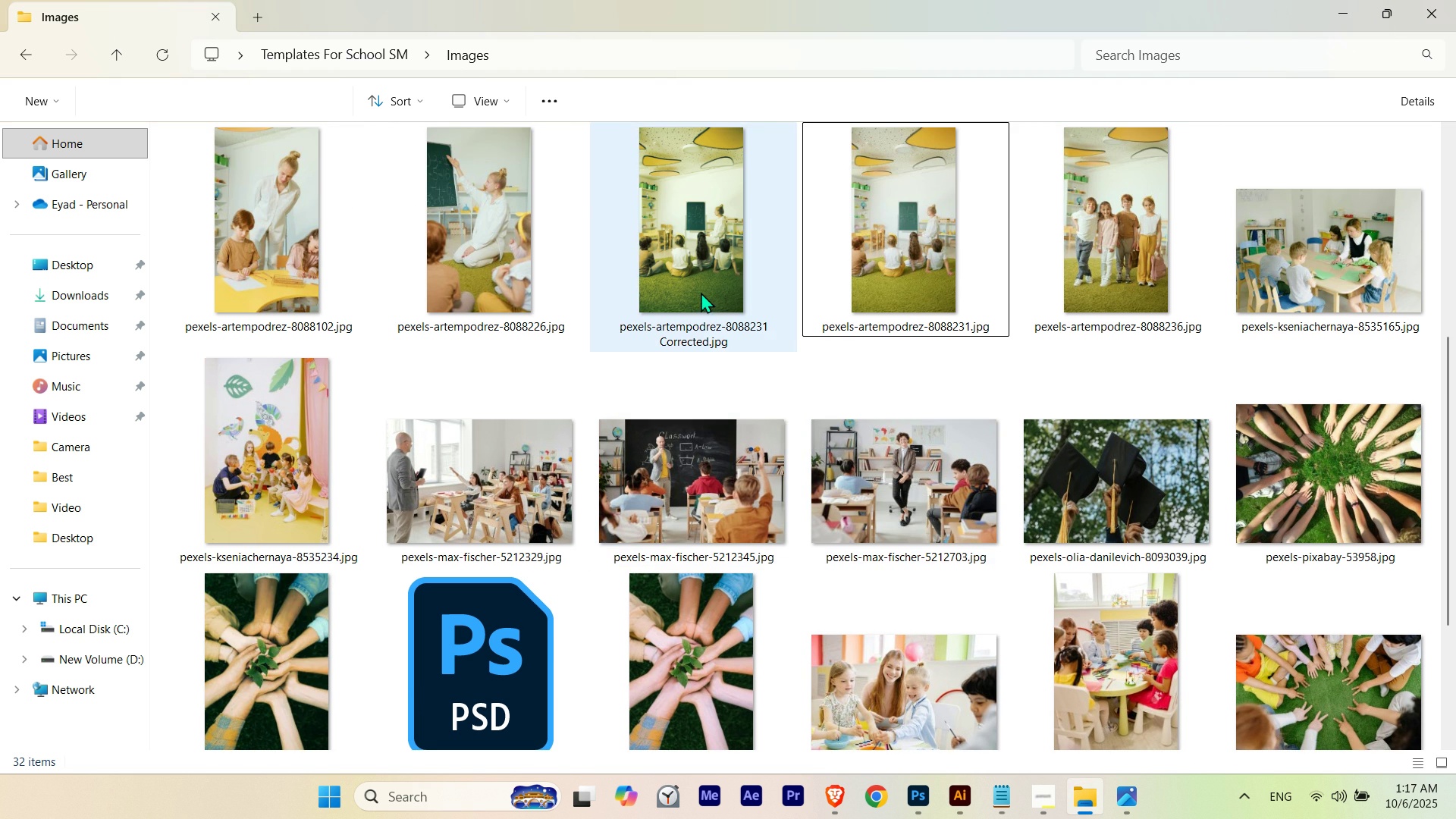 
left_click_drag(start_coordinate=[692, 274], to_coordinate=[944, 527])
 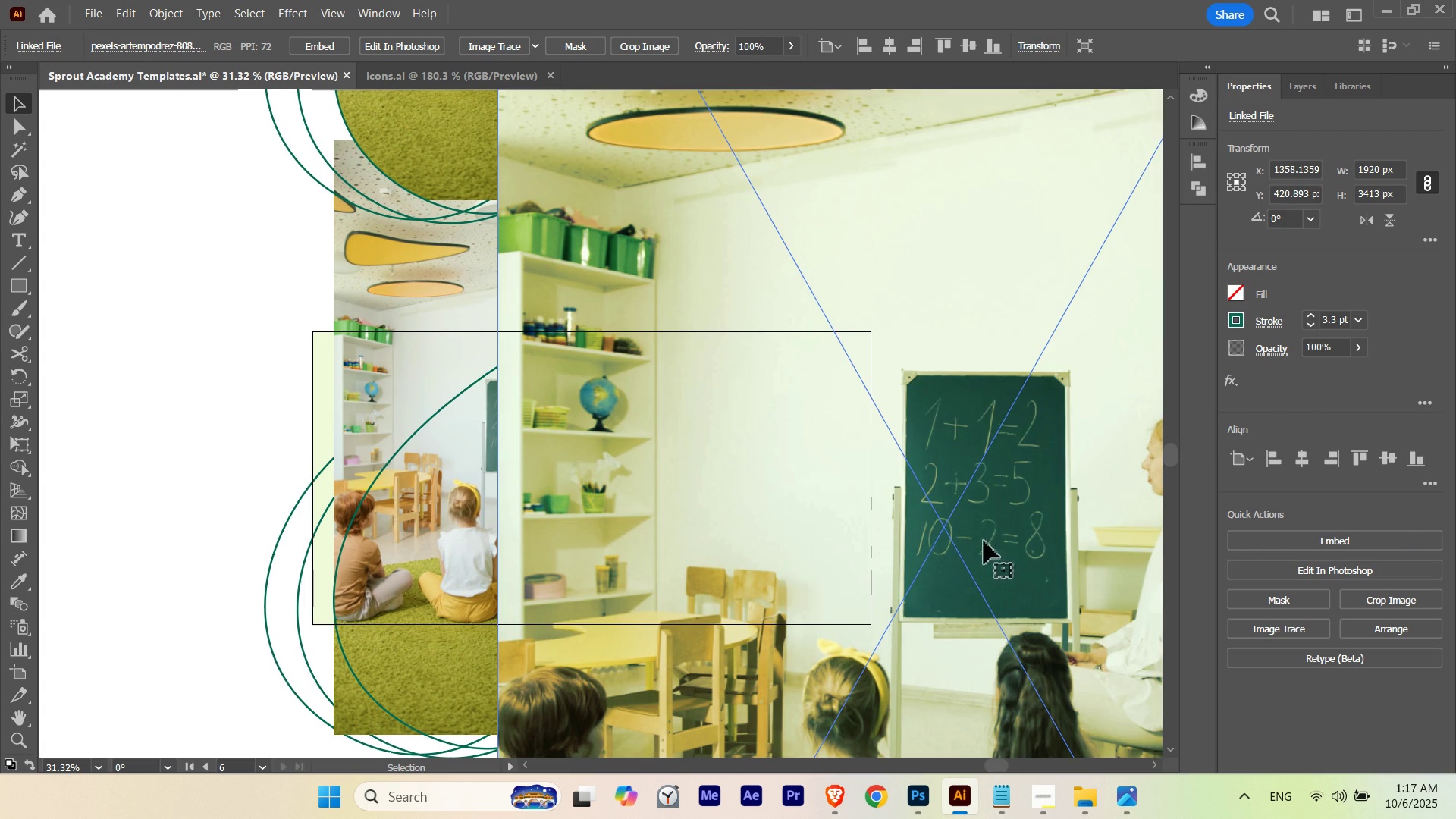 
left_click_drag(start_coordinate=[707, 413], to_coordinate=[954, 405])
 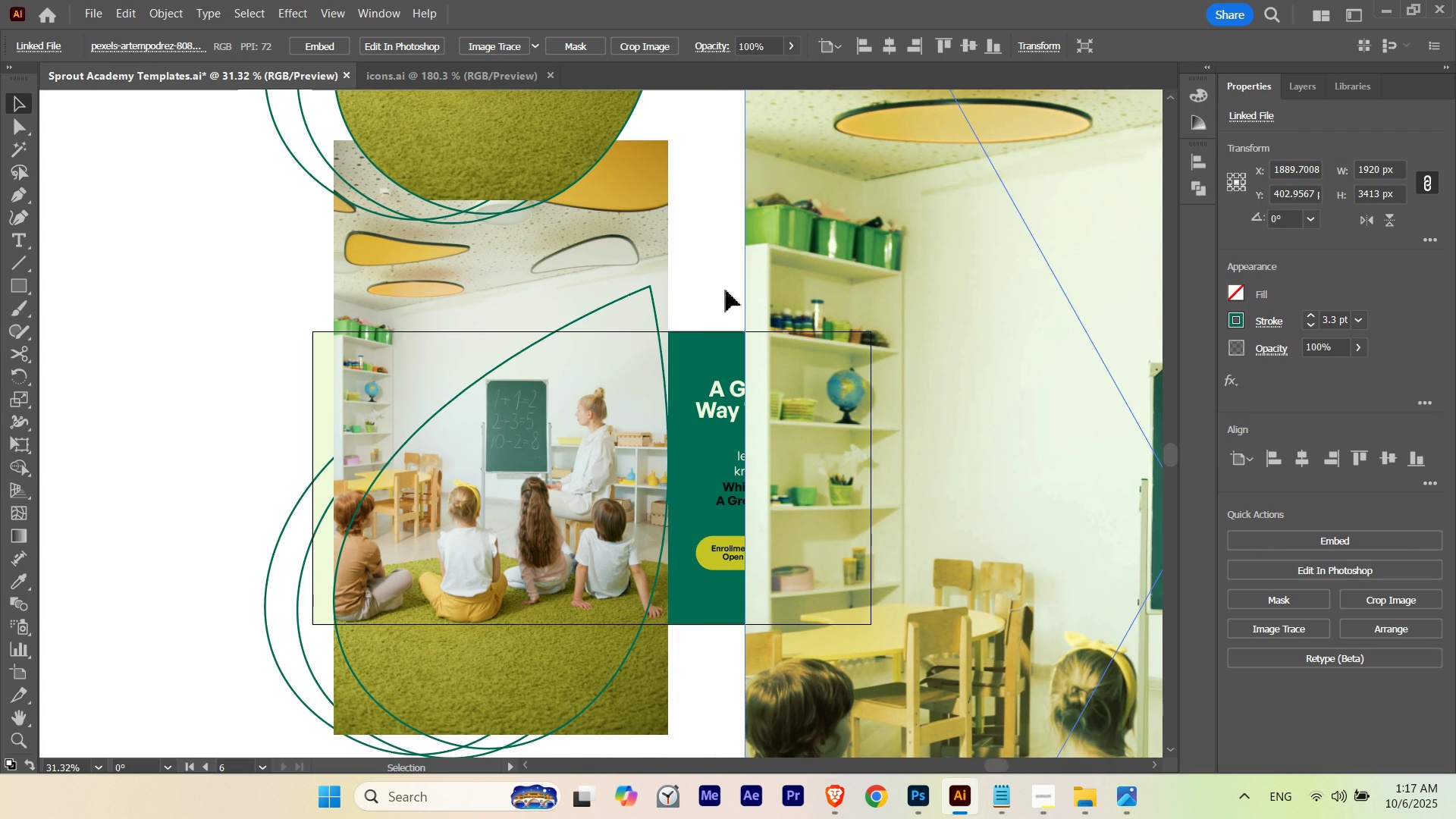 
left_click_drag(start_coordinate=[928, 269], to_coordinate=[846, 291])
 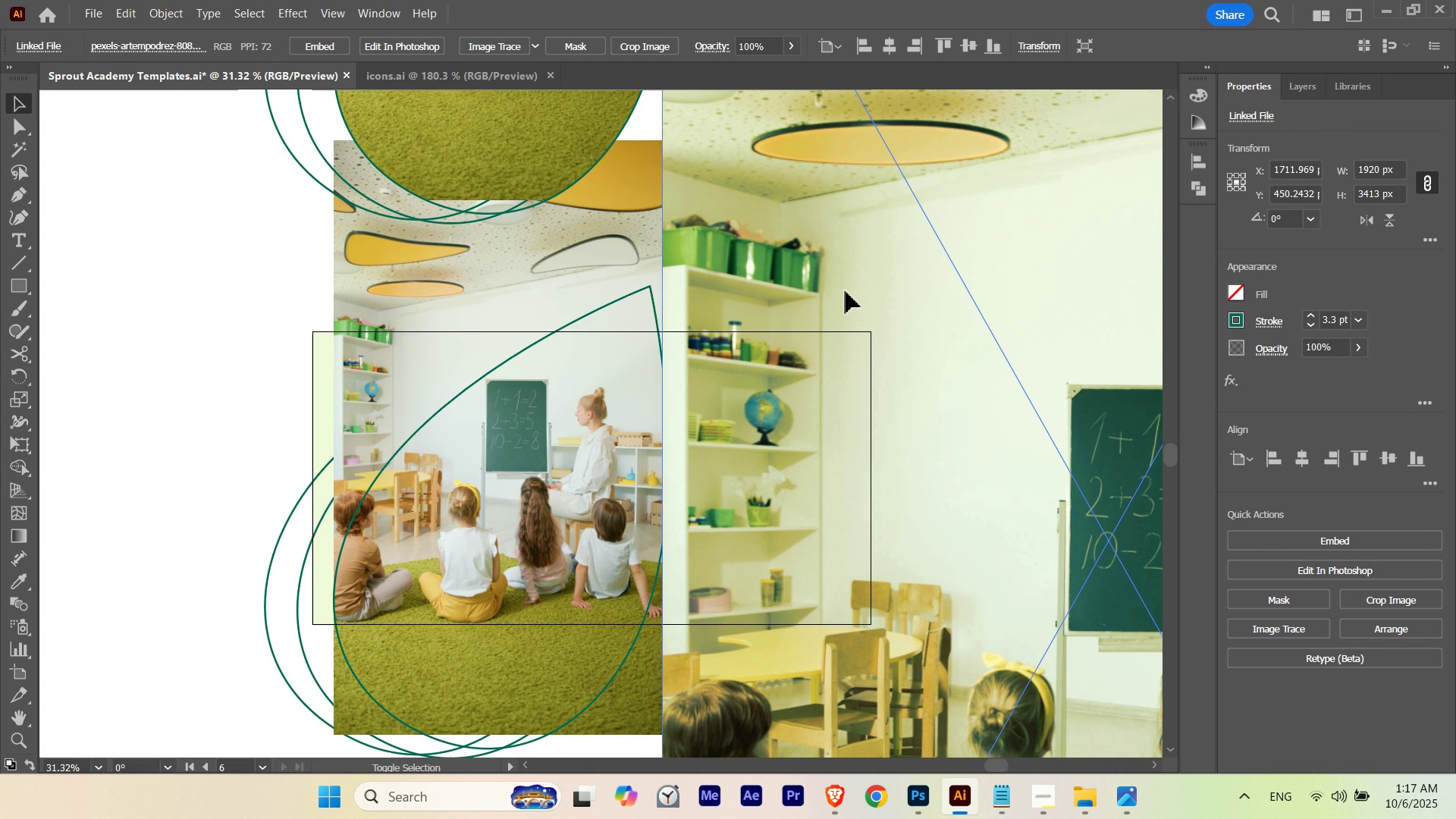 
key(Control+Shift+BracketLeft)
 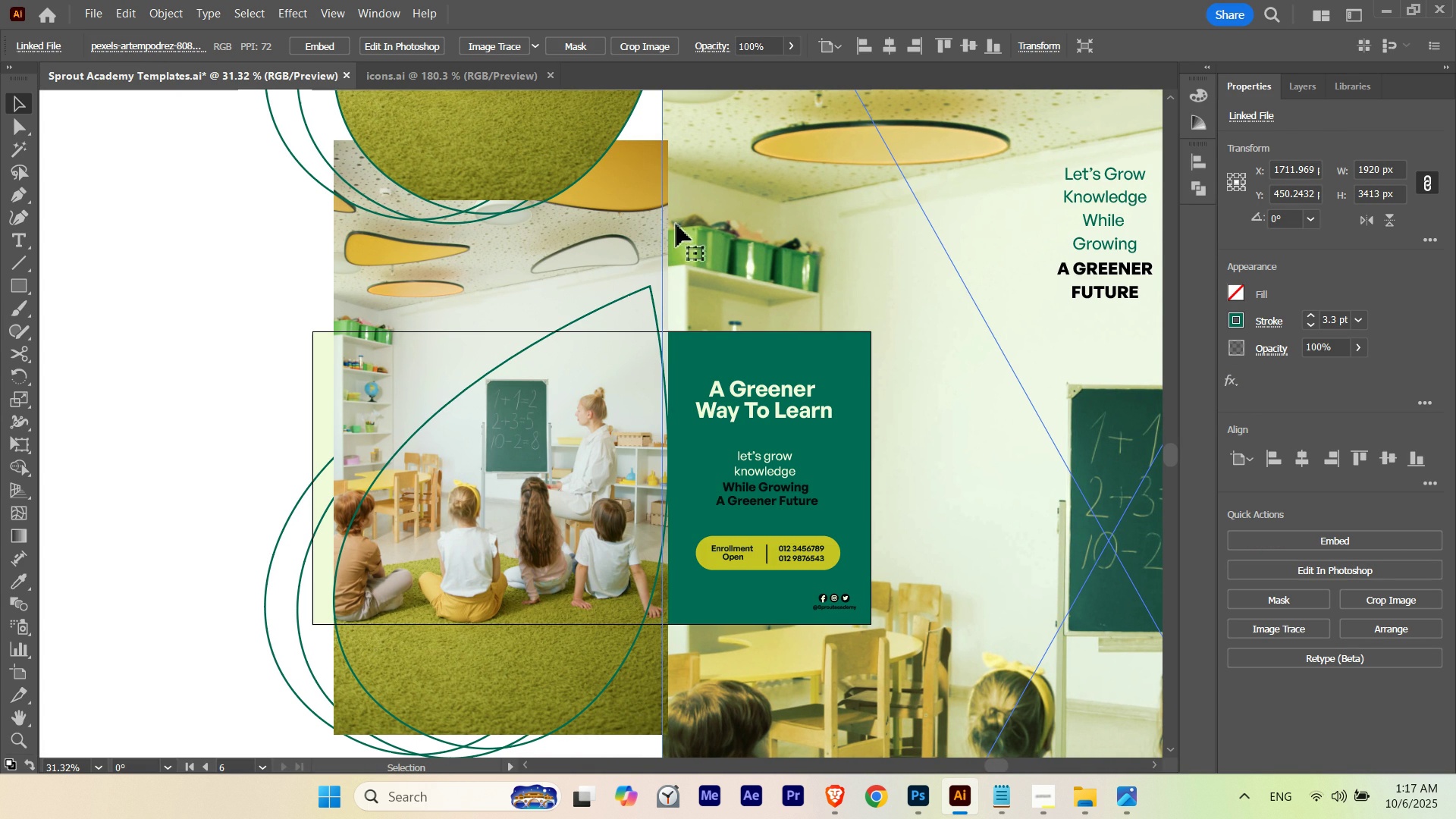 
left_click([653, 212])
 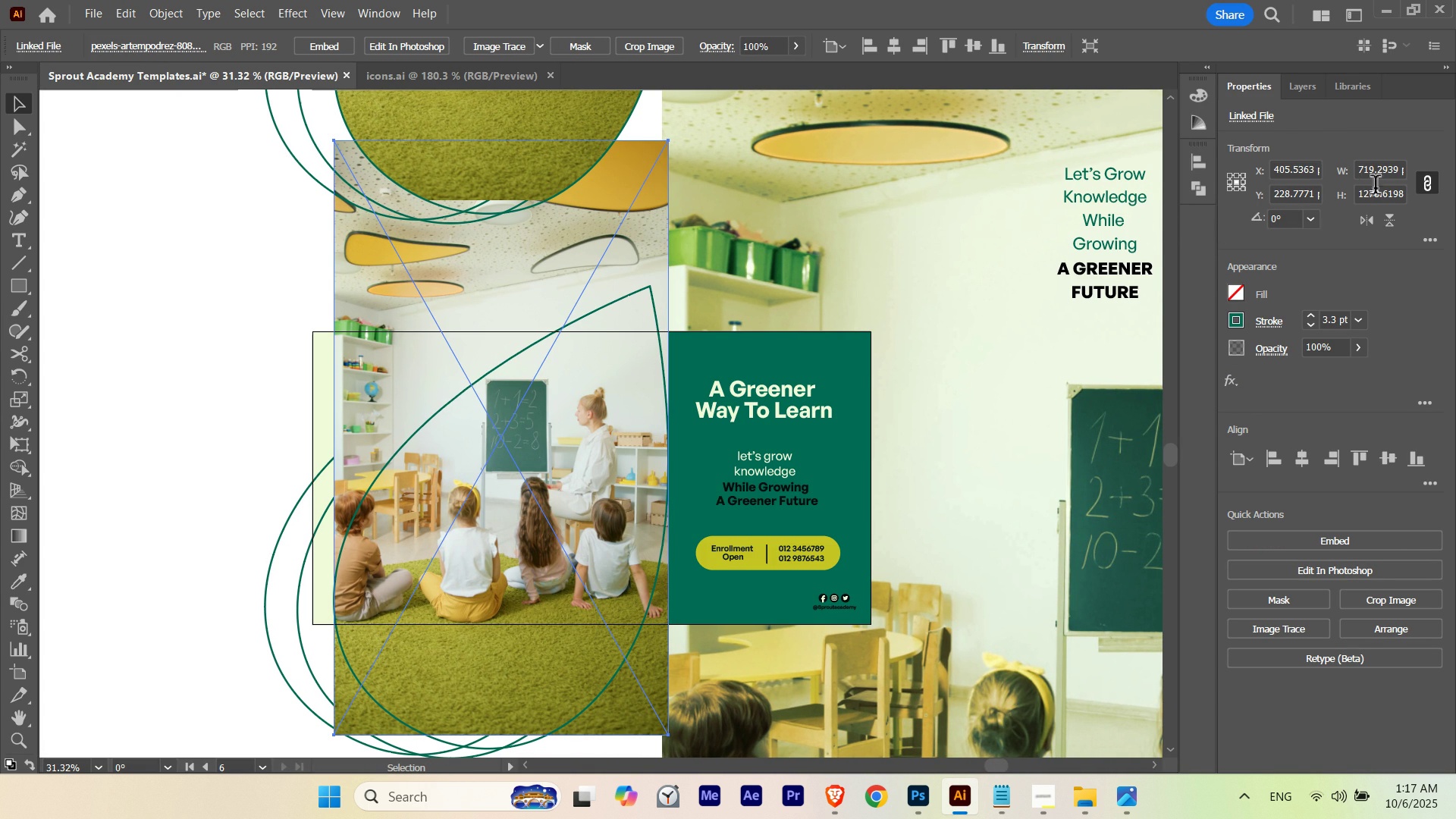 
left_click([1384, 173])
 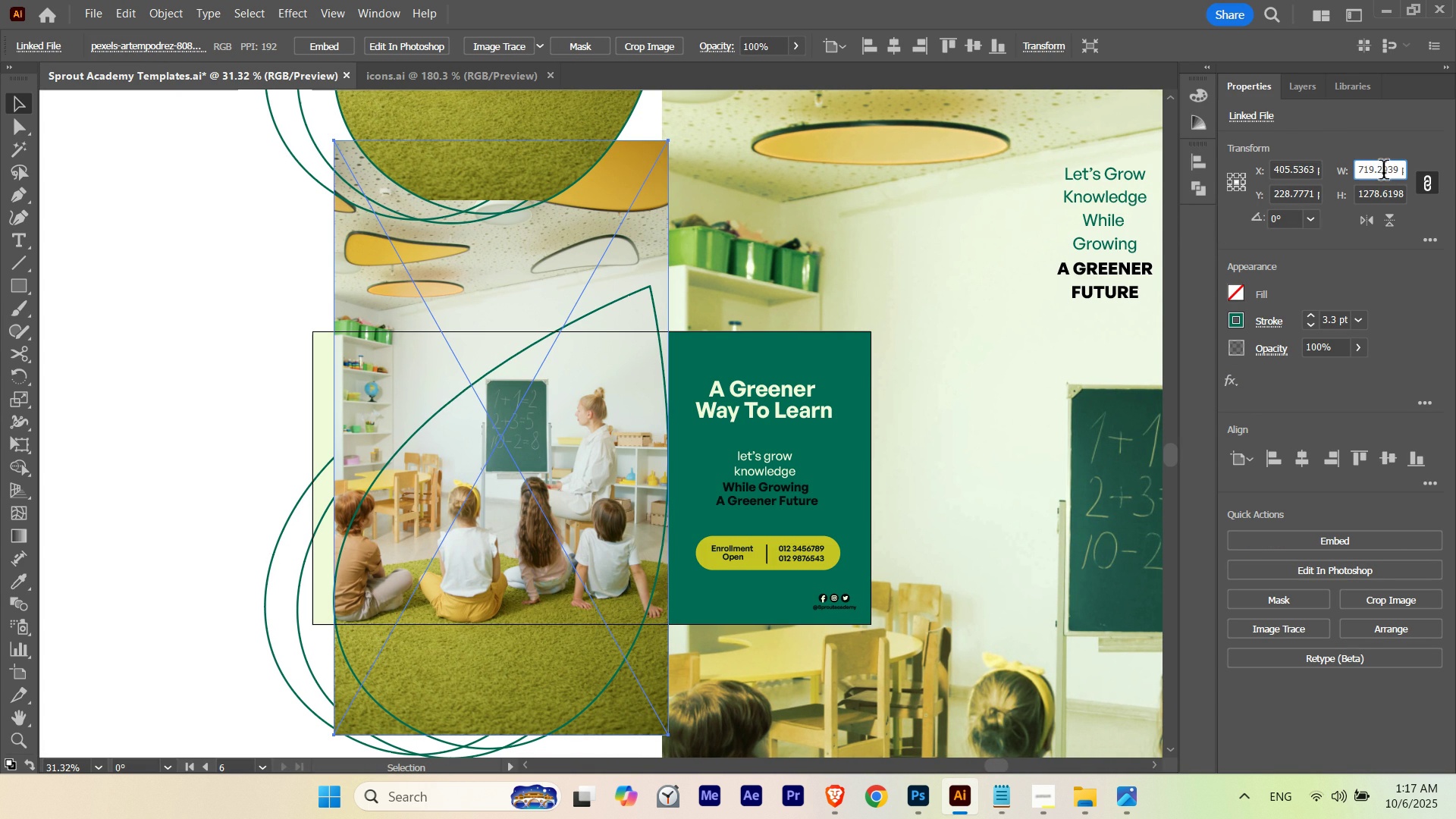 
key(Control+A)
 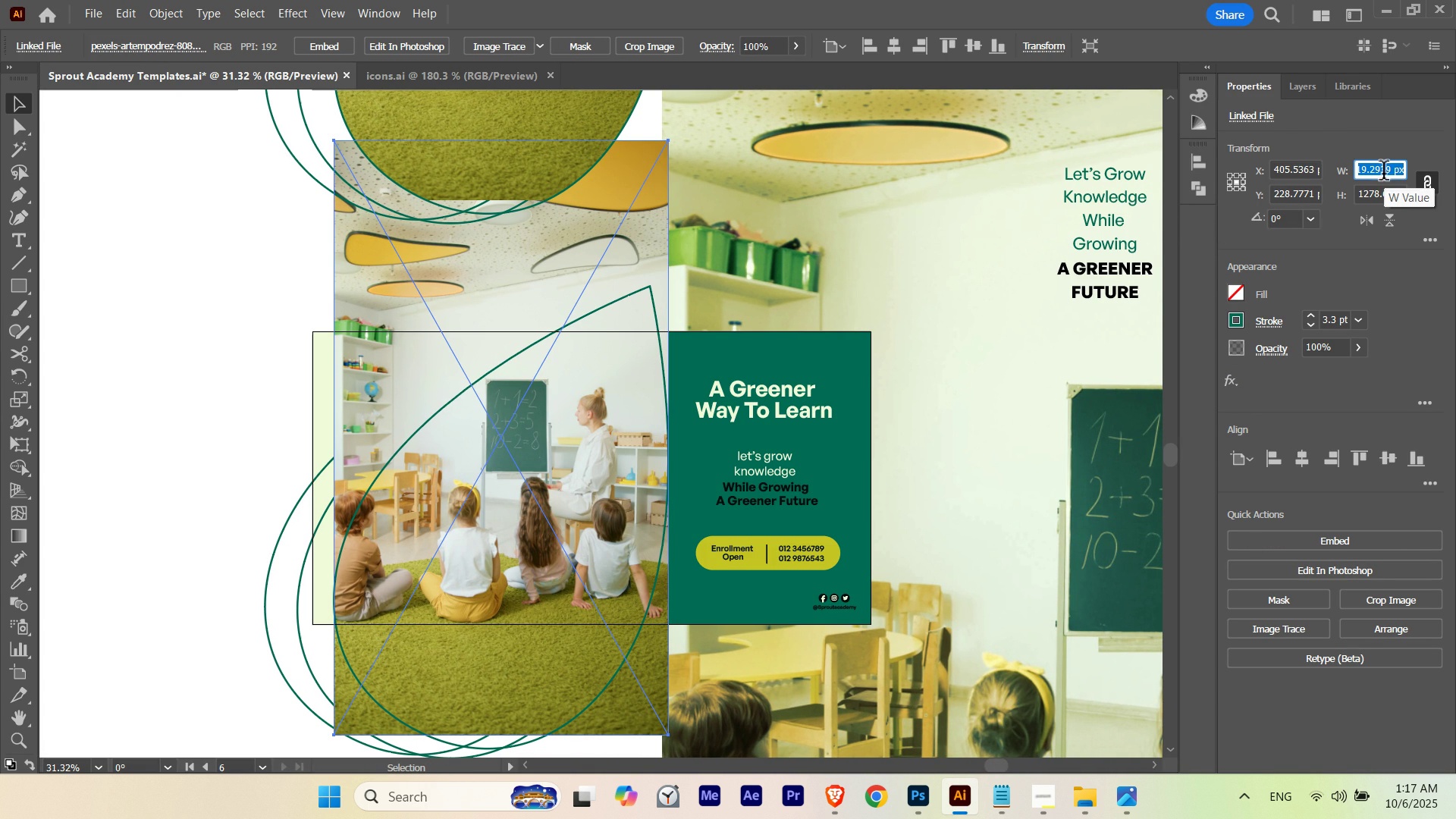 
key(Control+C)
 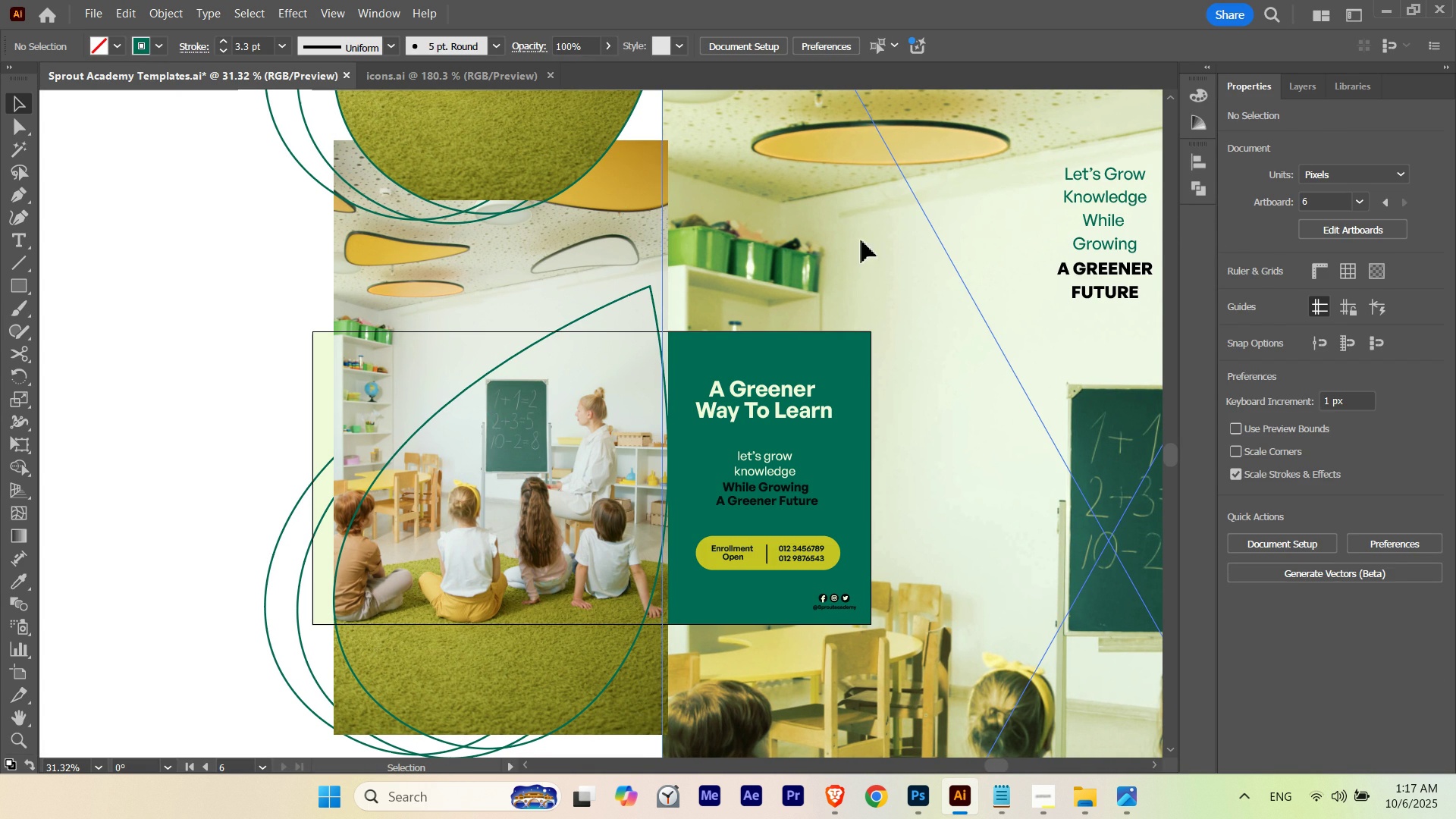 
left_click([861, 240])
 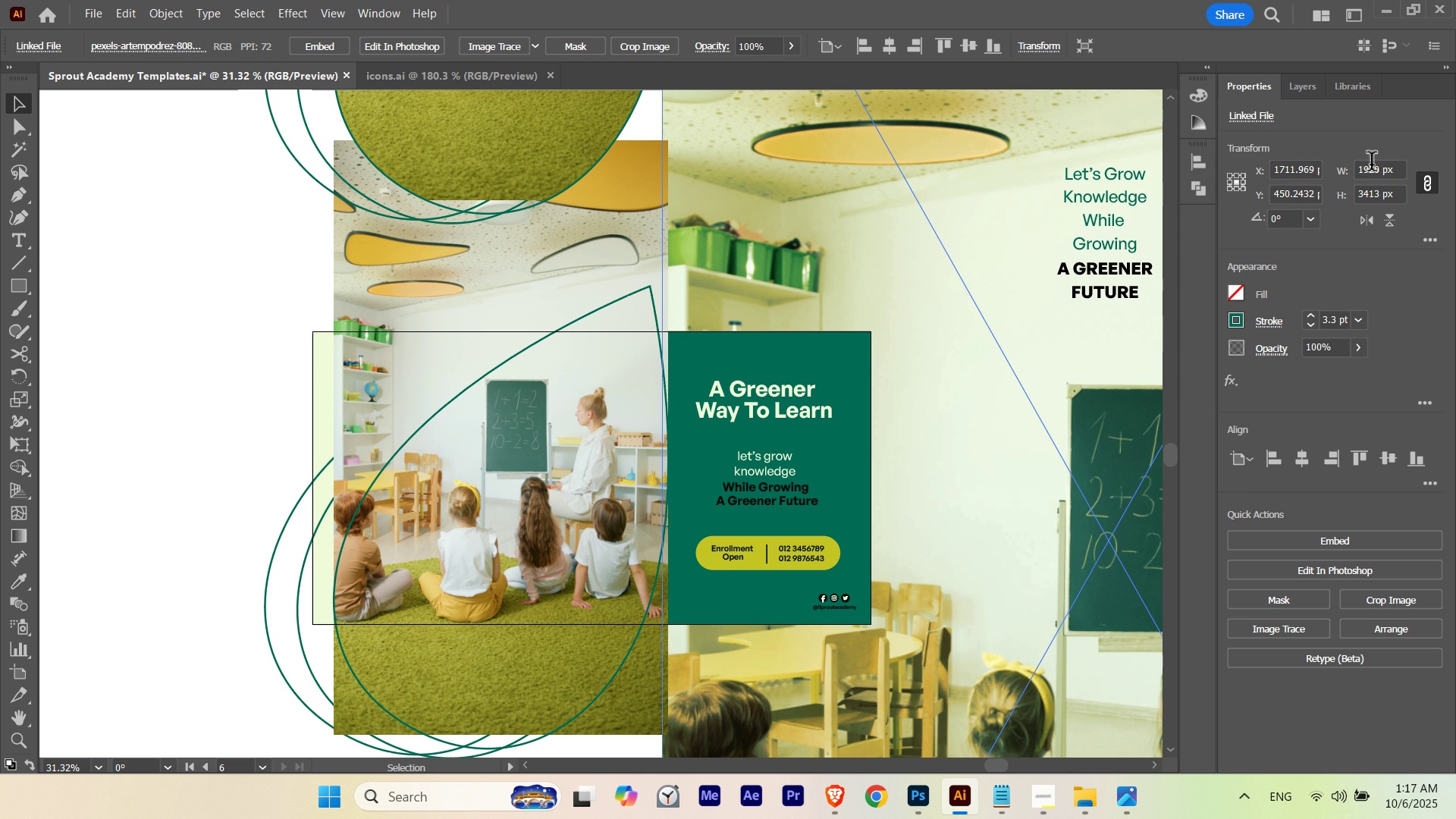 
left_click([1372, 170])
 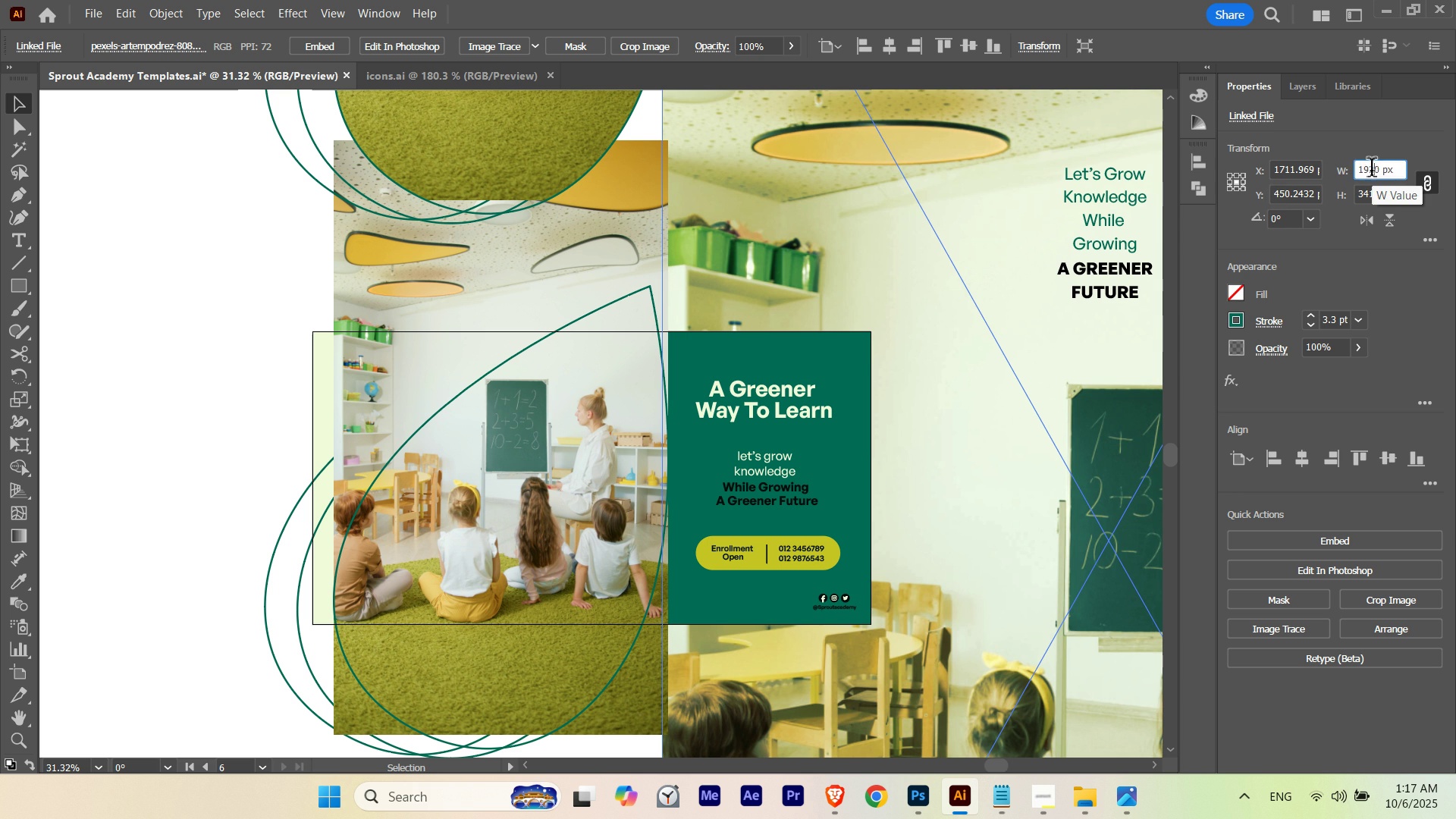 
key(Control+A)
 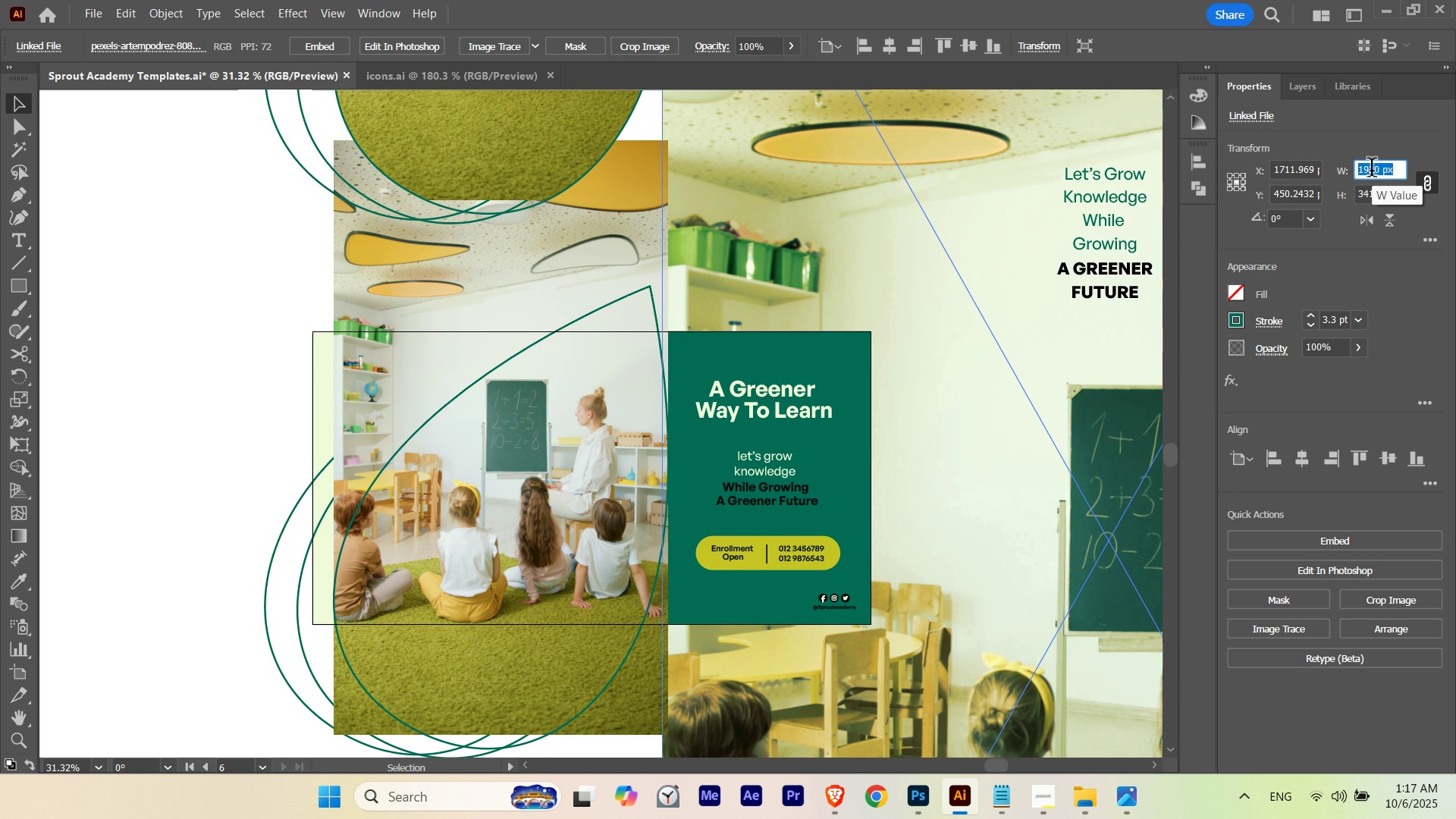 
key(Control+V)
 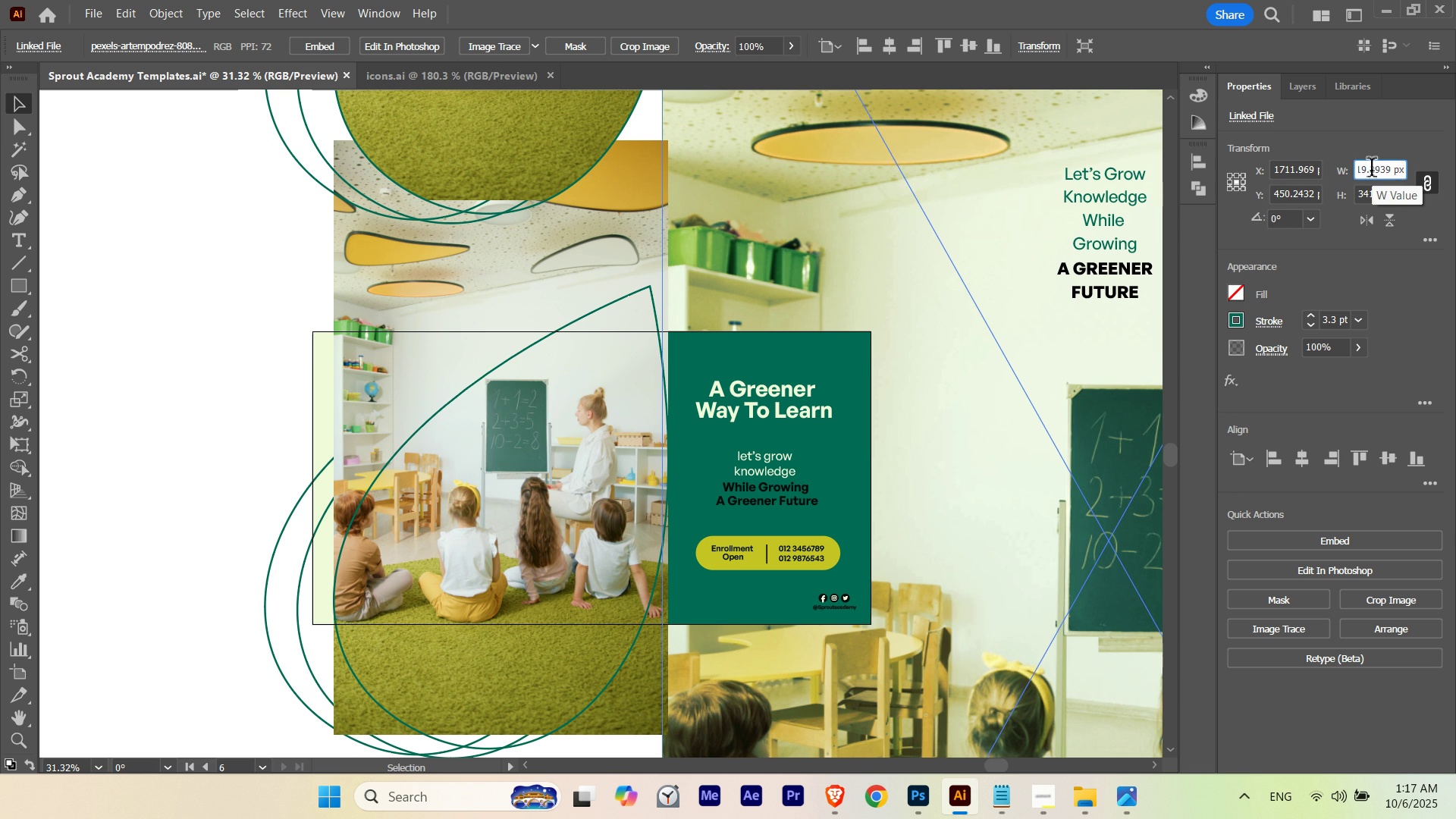 
key(Enter)
 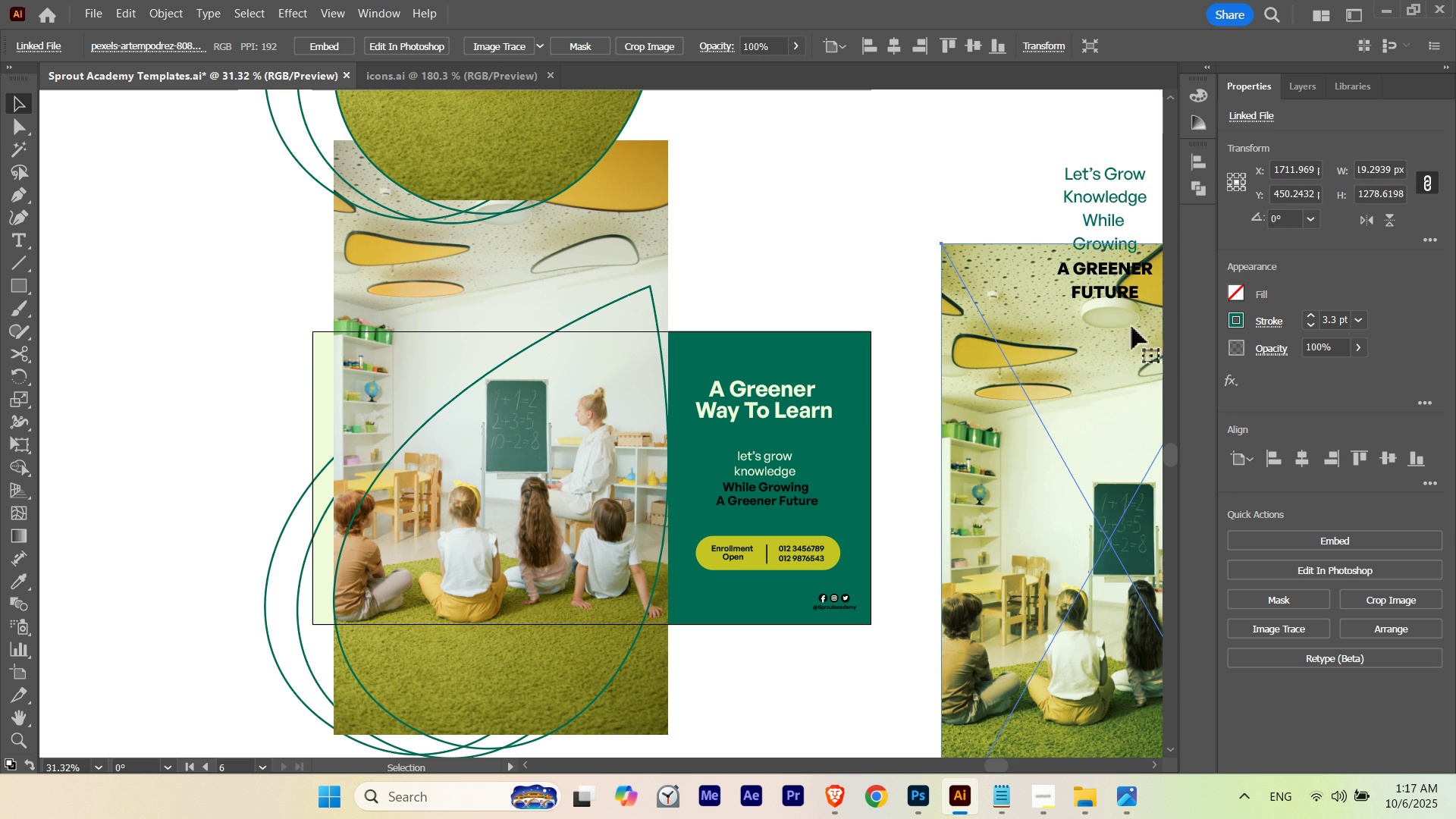 
left_click_drag(start_coordinate=[1075, 368], to_coordinate=[770, 262])
 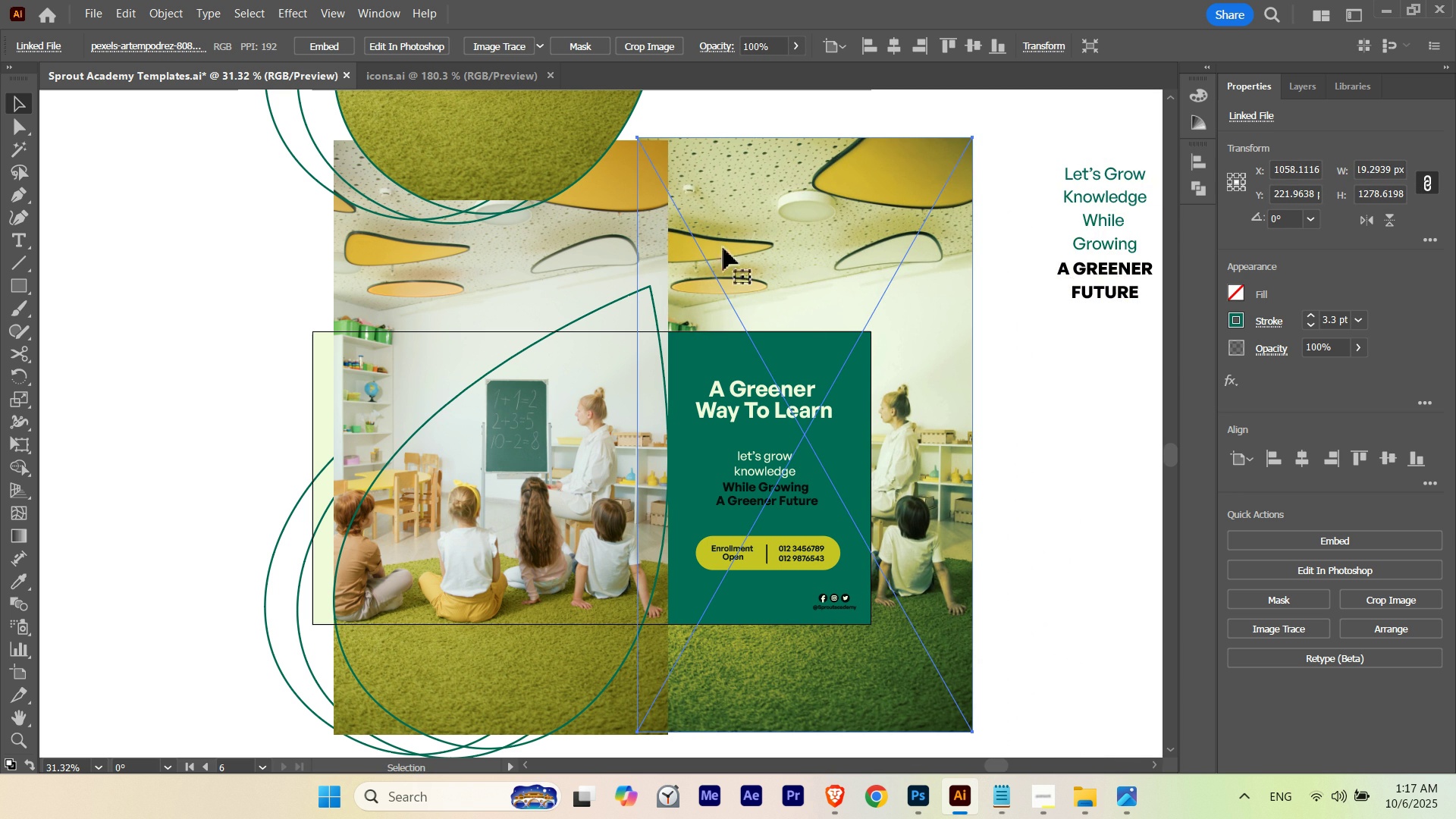 
hold_key(key=ShiftLeft, duration=0.71)
 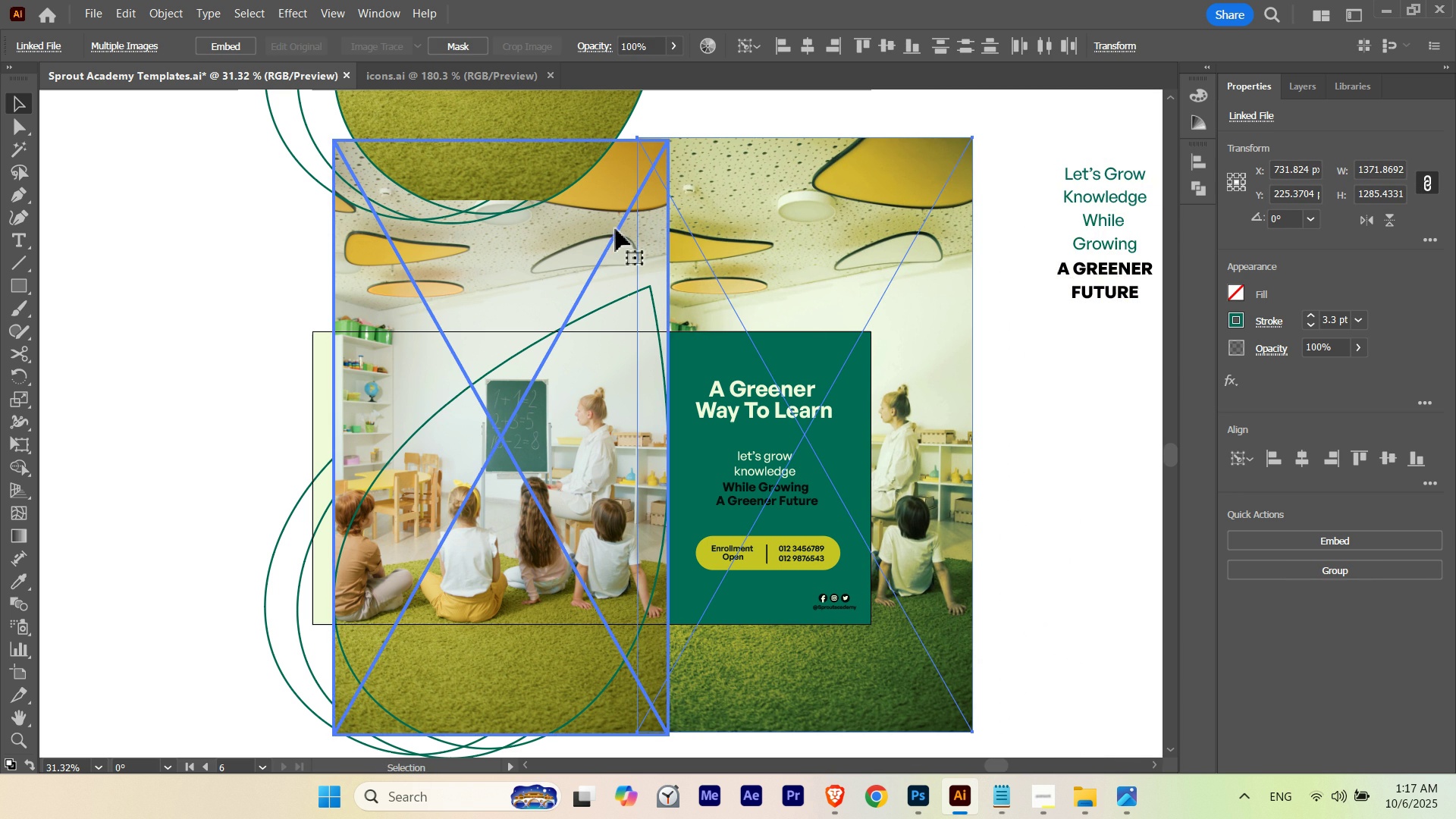 
left_click([616, 229])
 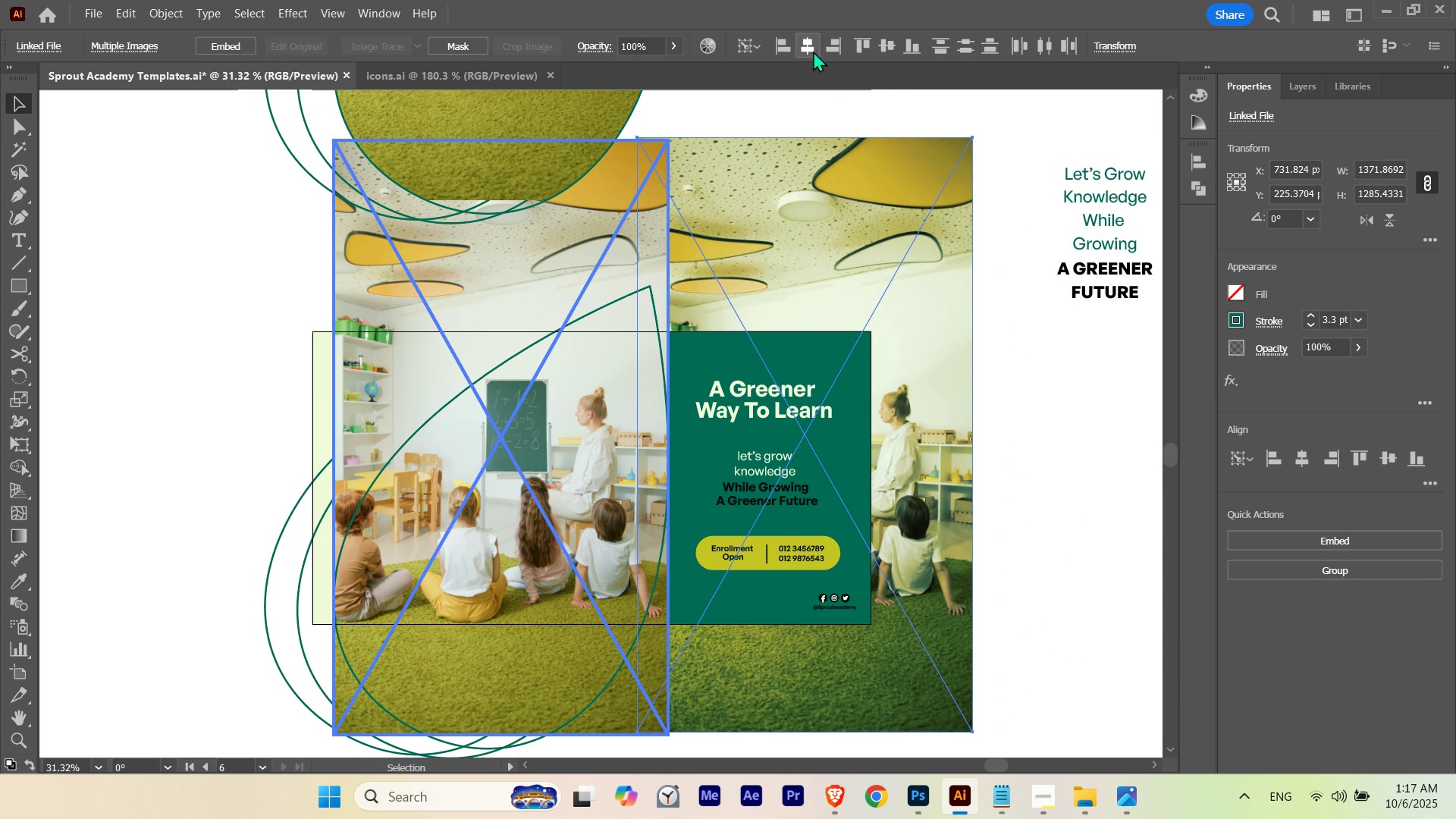 
left_click([812, 49])
 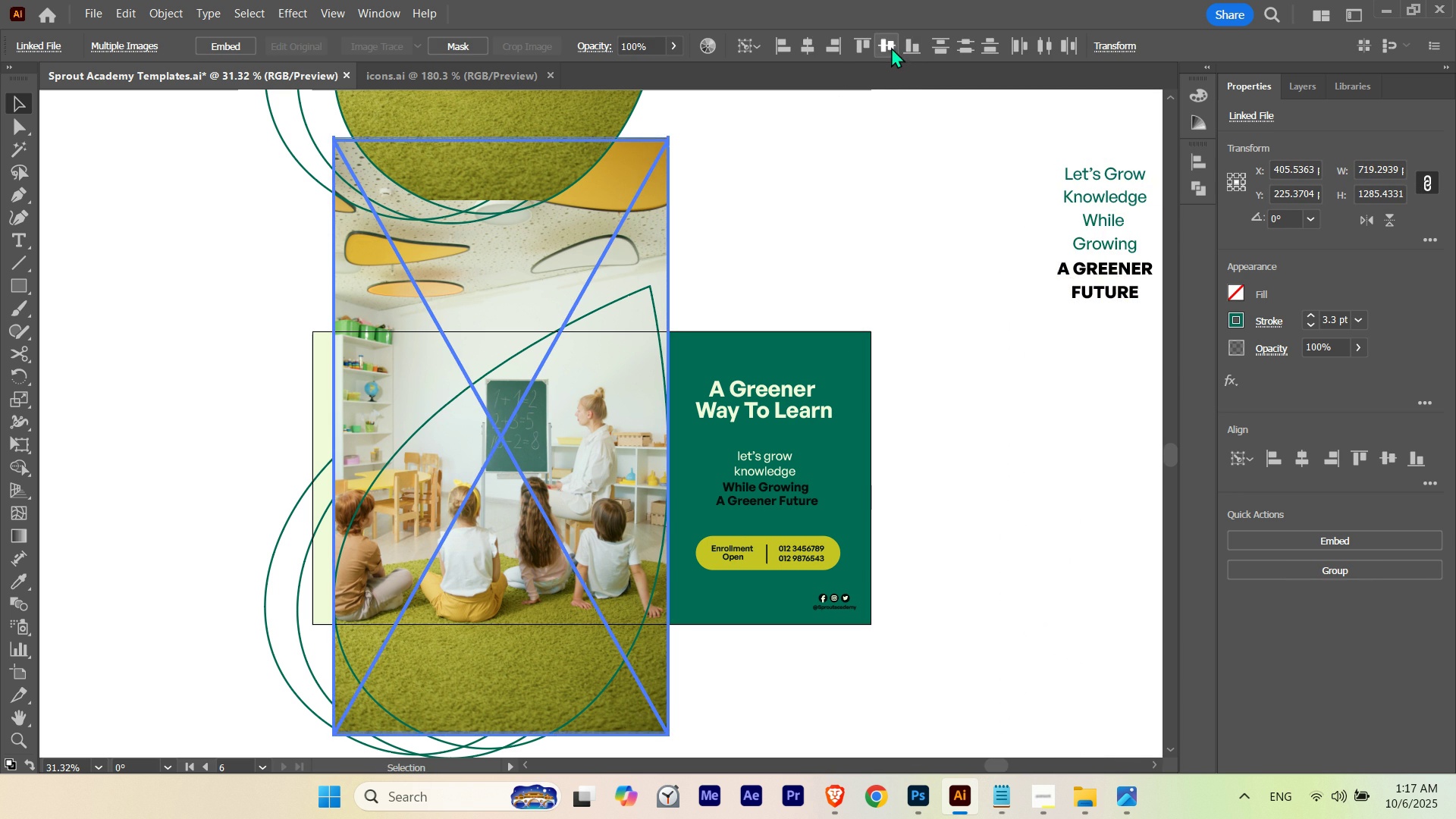 
left_click([891, 47])
 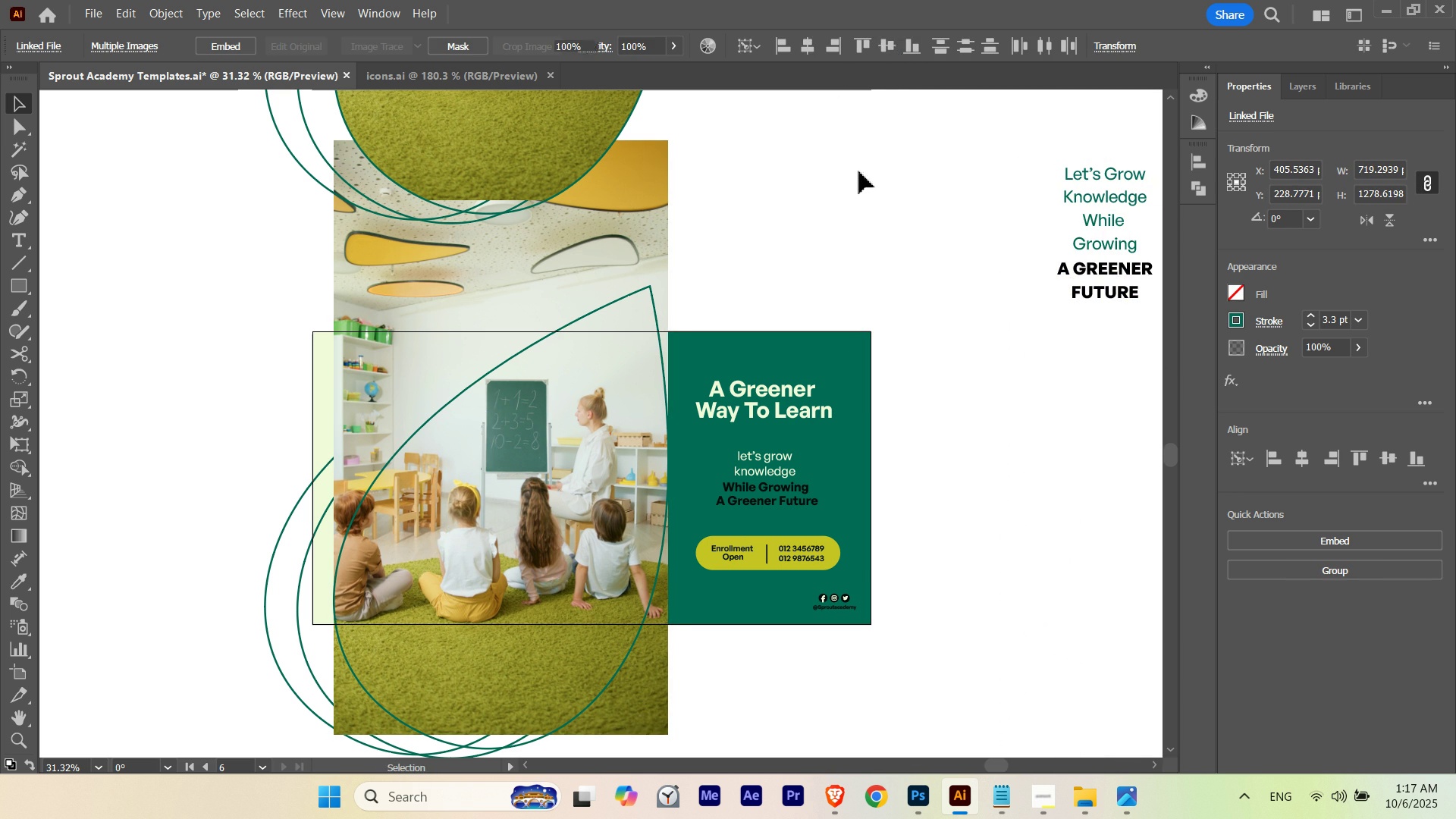 
left_click([859, 171])
 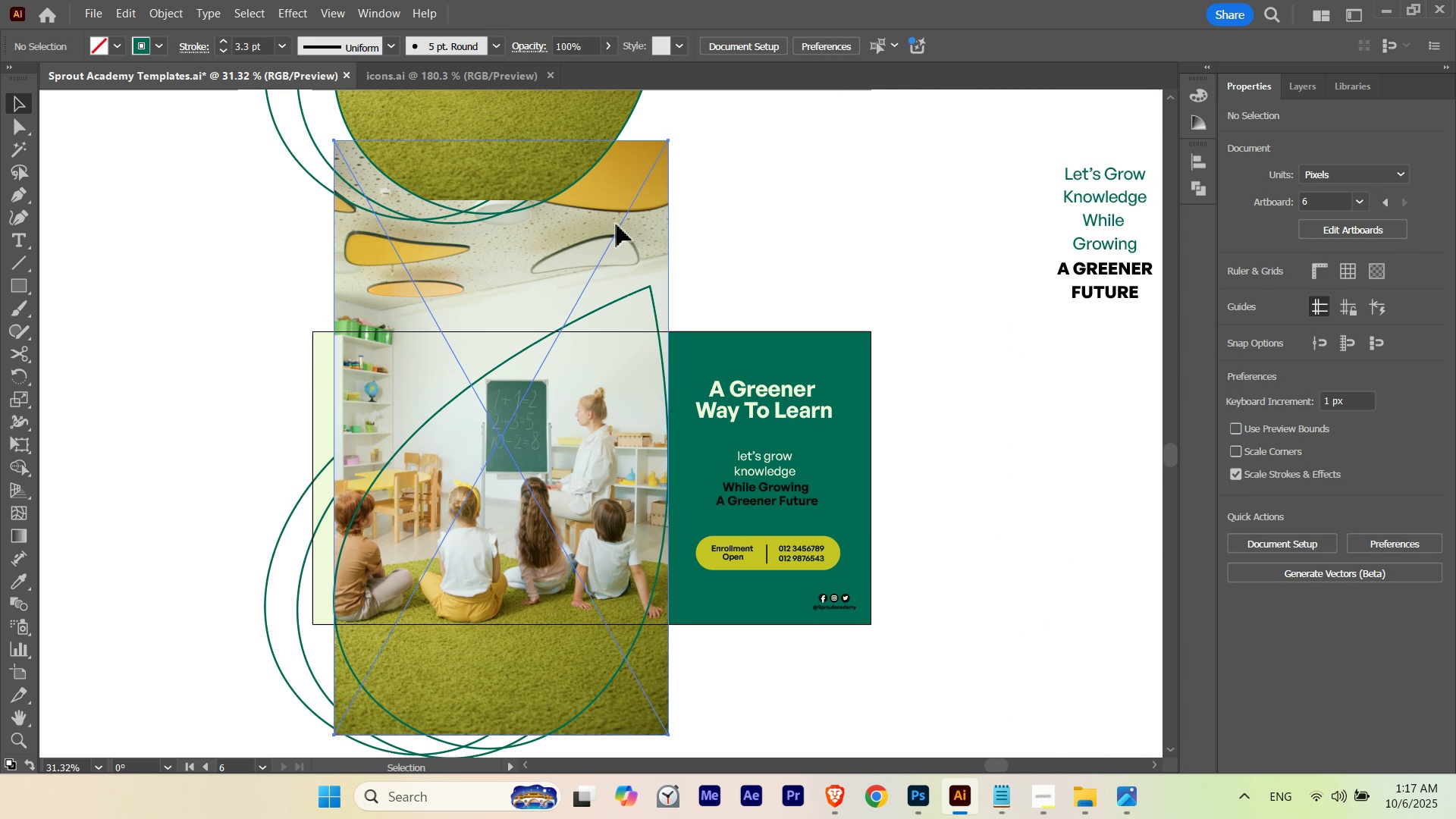 
left_click([617, 224])
 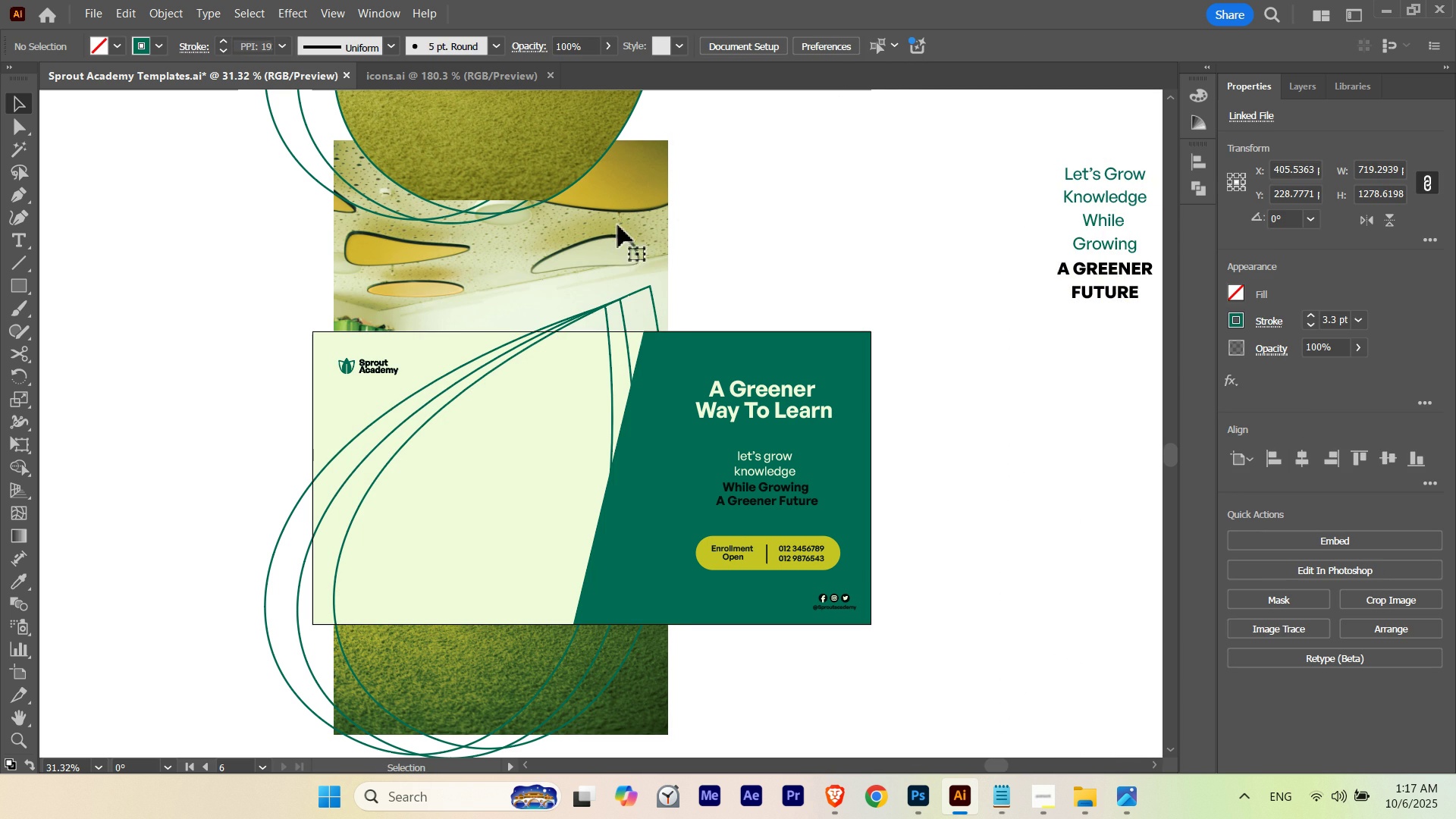 
key(Delete)
 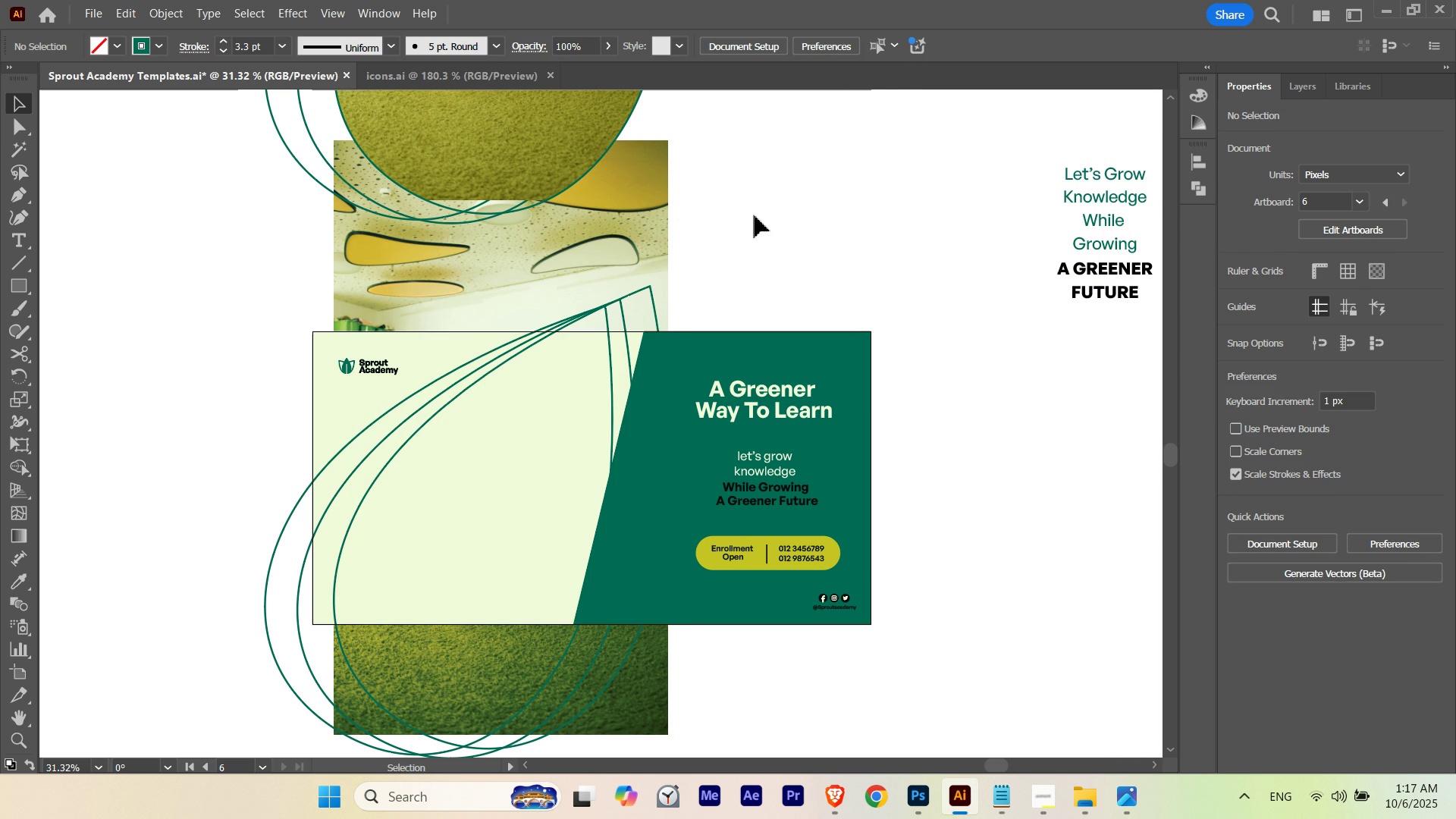 
left_click([755, 215])
 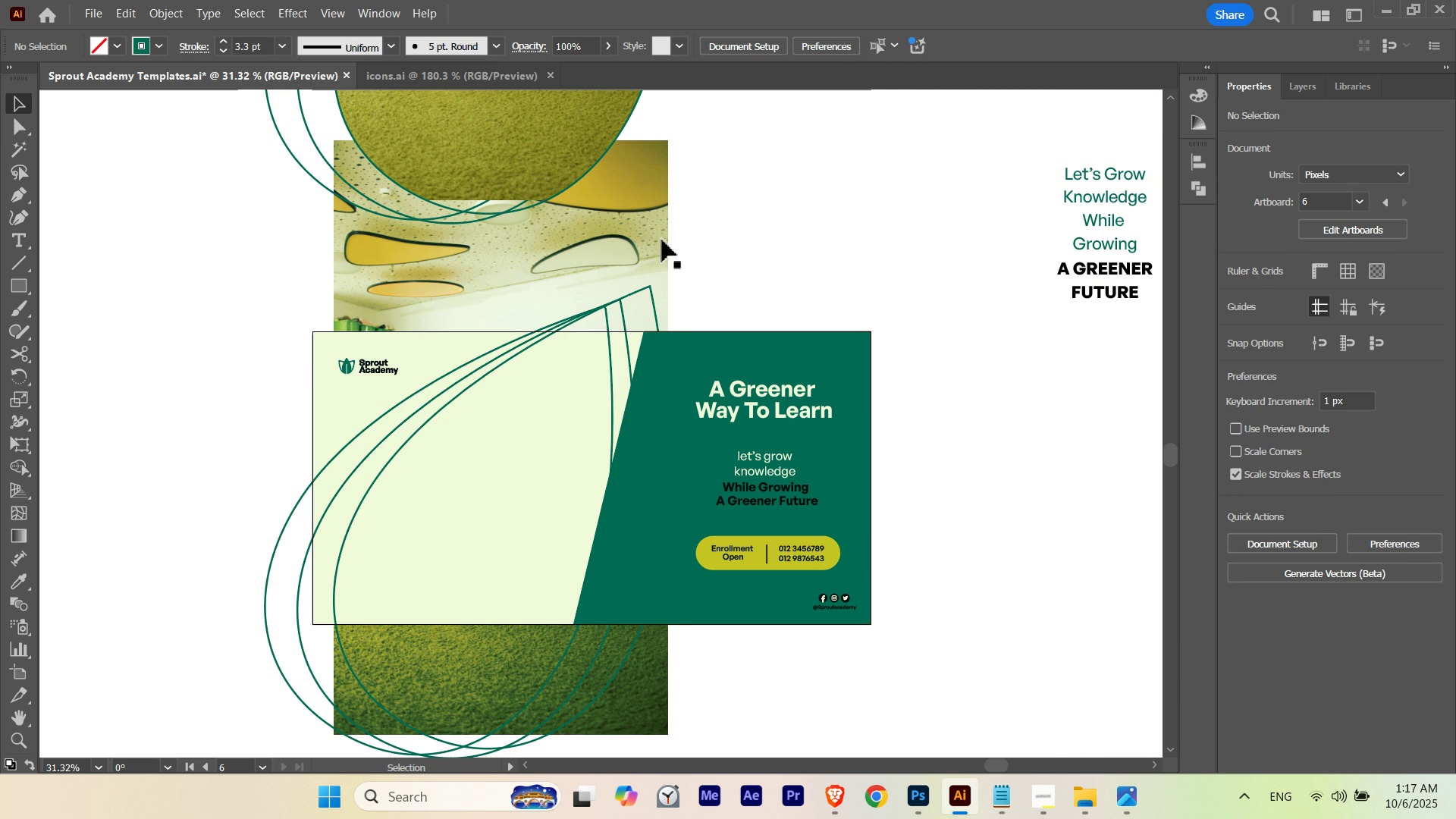 
left_click([662, 240])
 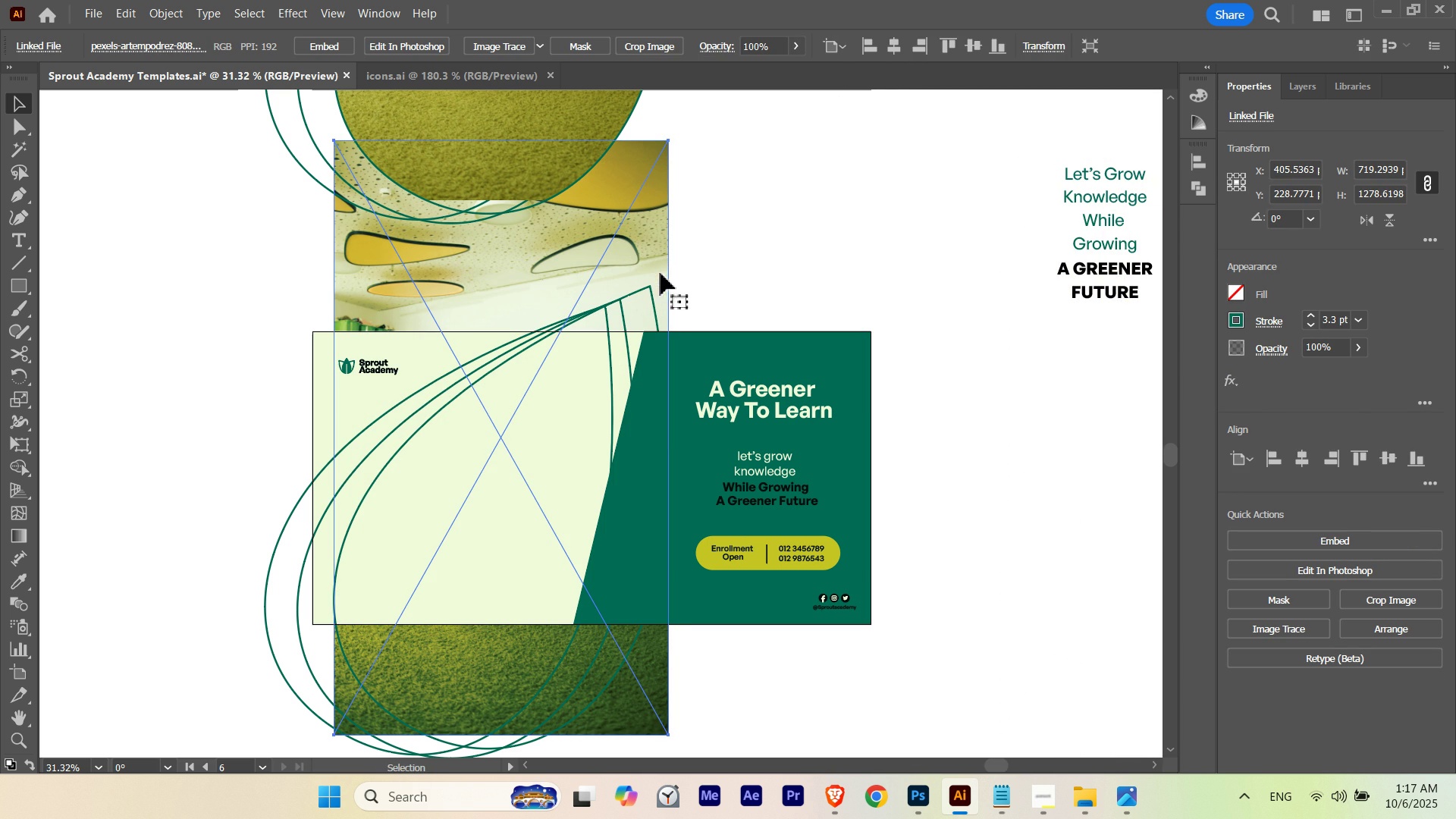 
hold_key(key=ShiftLeft, duration=1.27)
 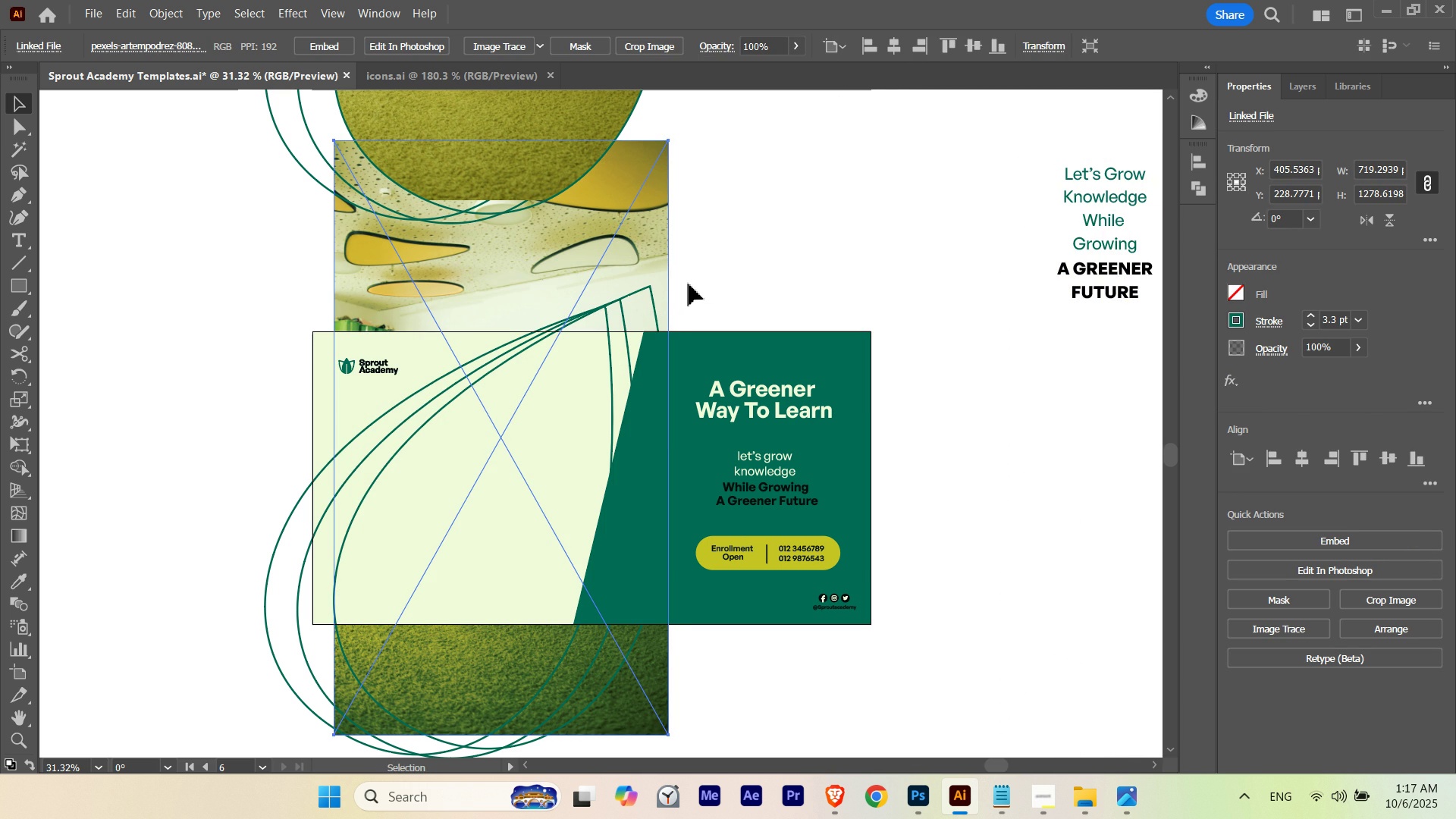 
left_click([689, 284])
 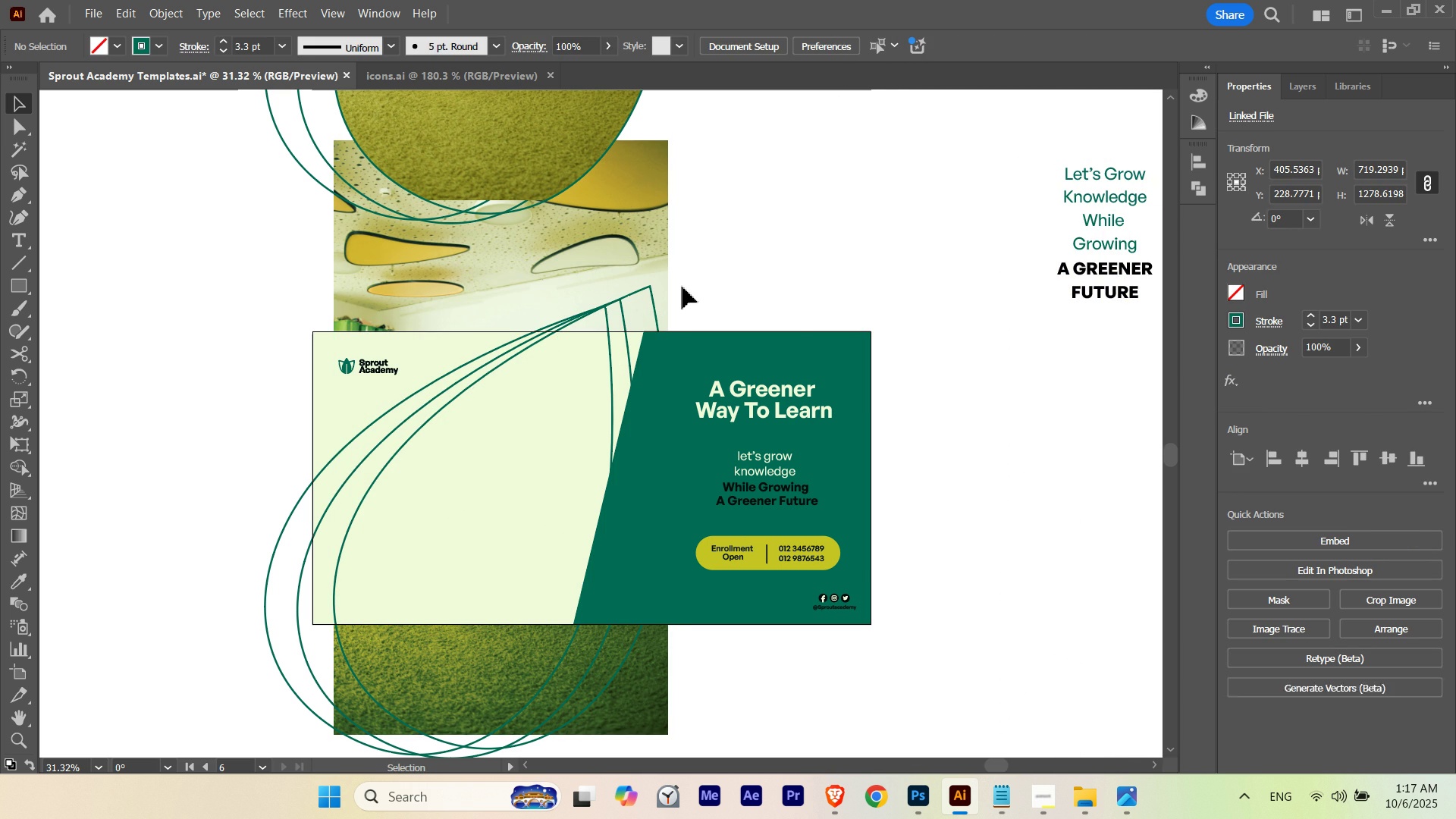 
left_click_drag(start_coordinate=[688, 284], to_coordinate=[653, 312])
 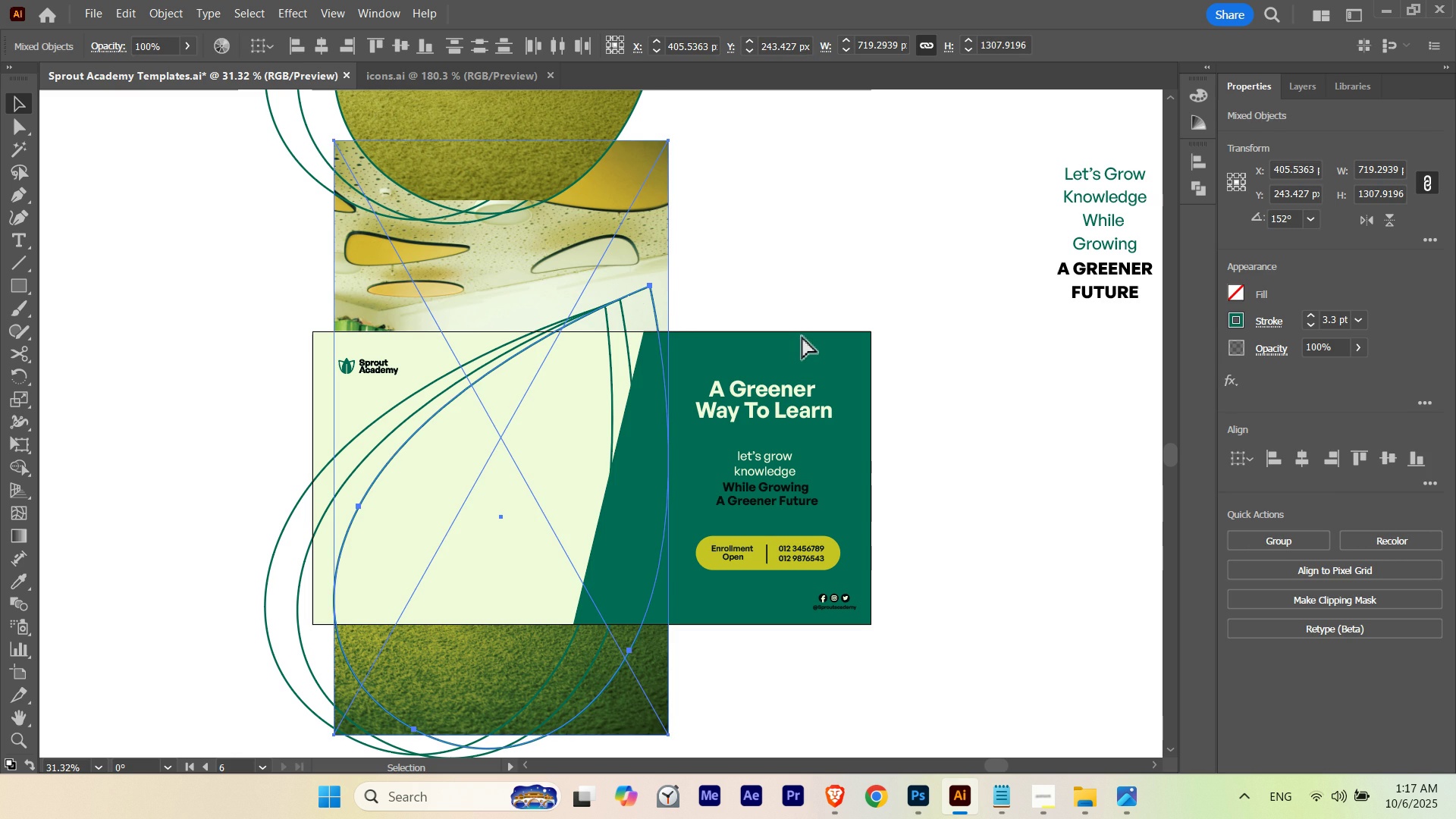 
key(Control+7)
 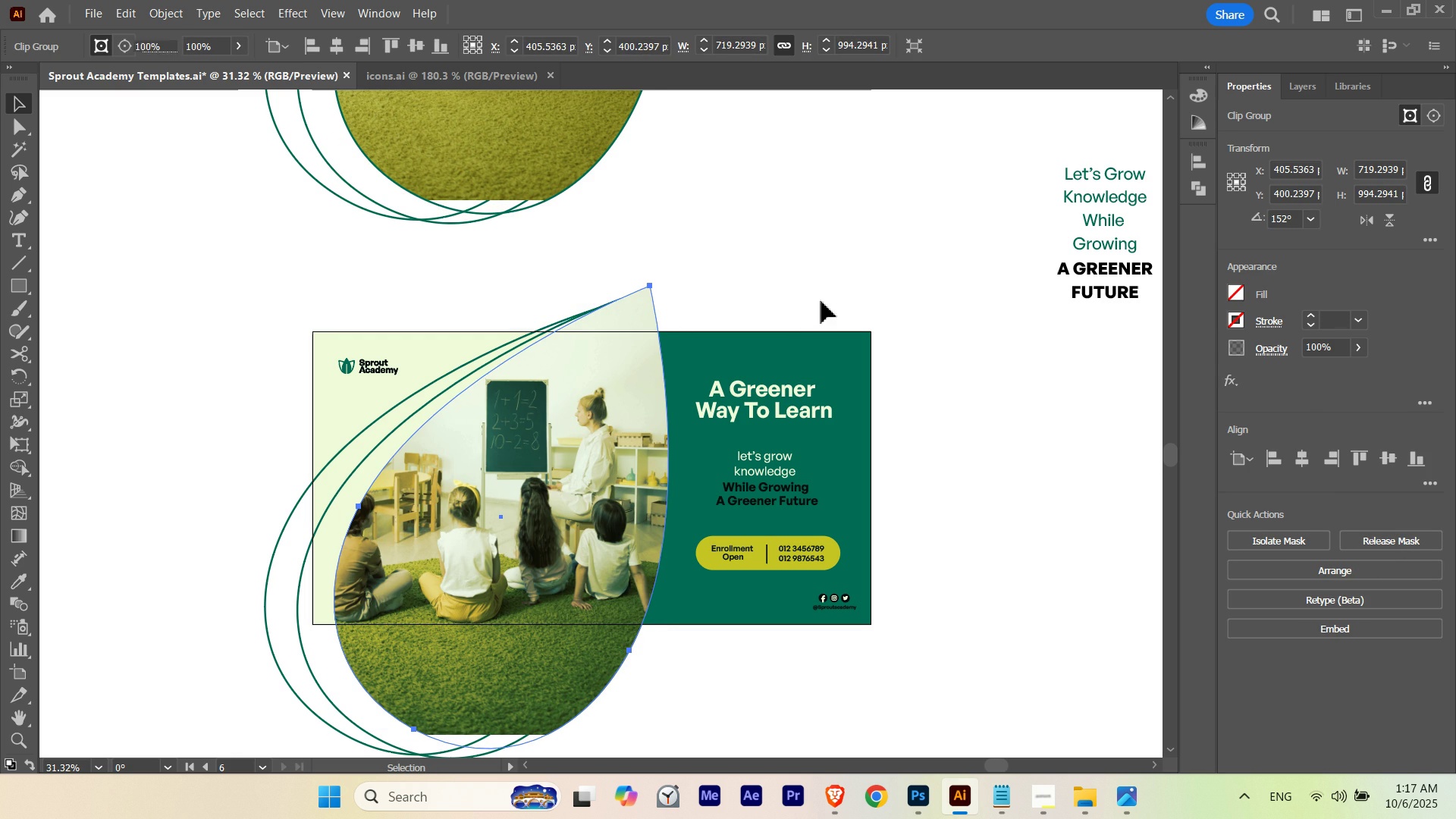 
hold_key(key=ControlLeft, duration=0.83)
 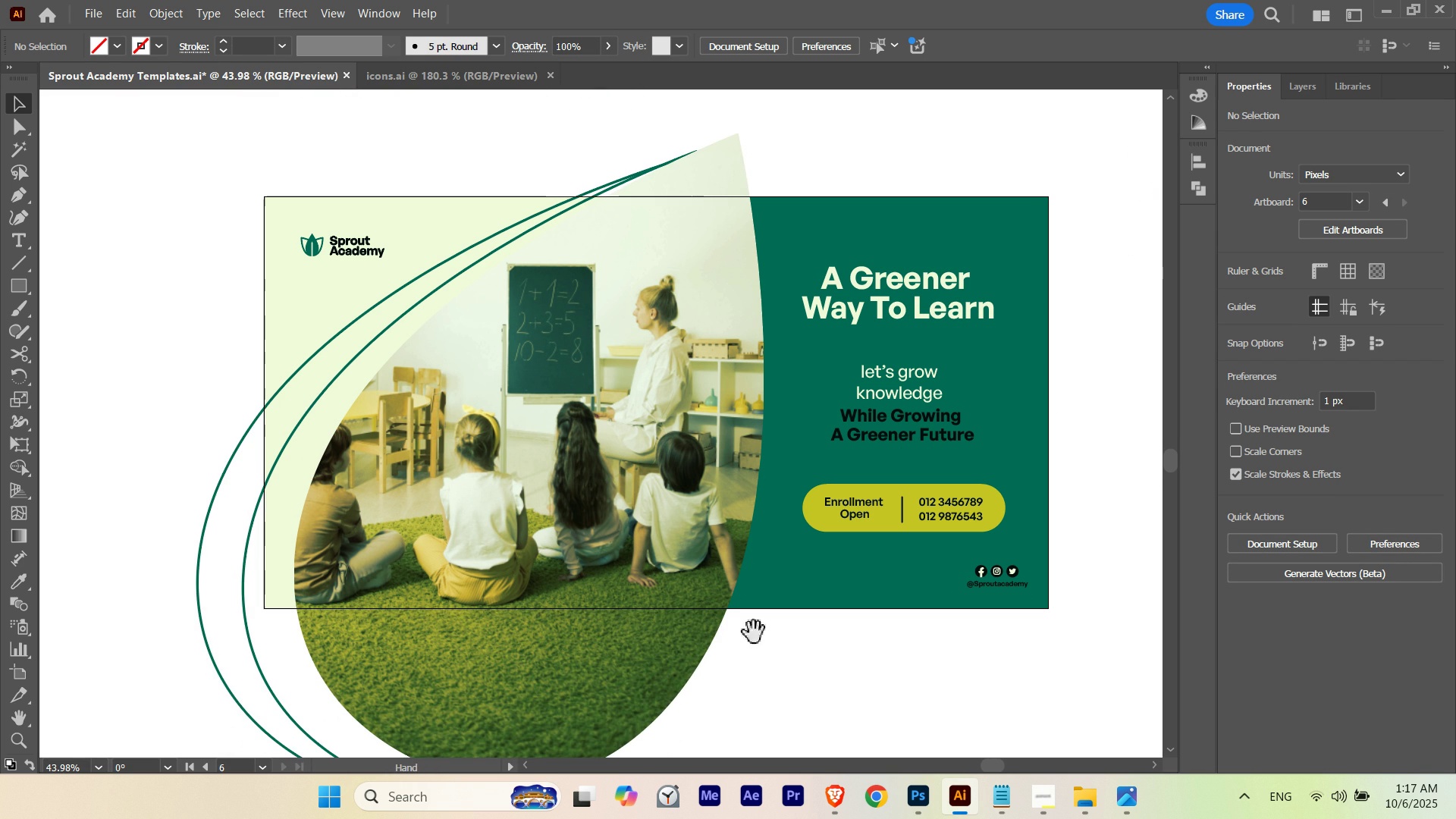 
hold_key(key=Space, duration=1.4)
 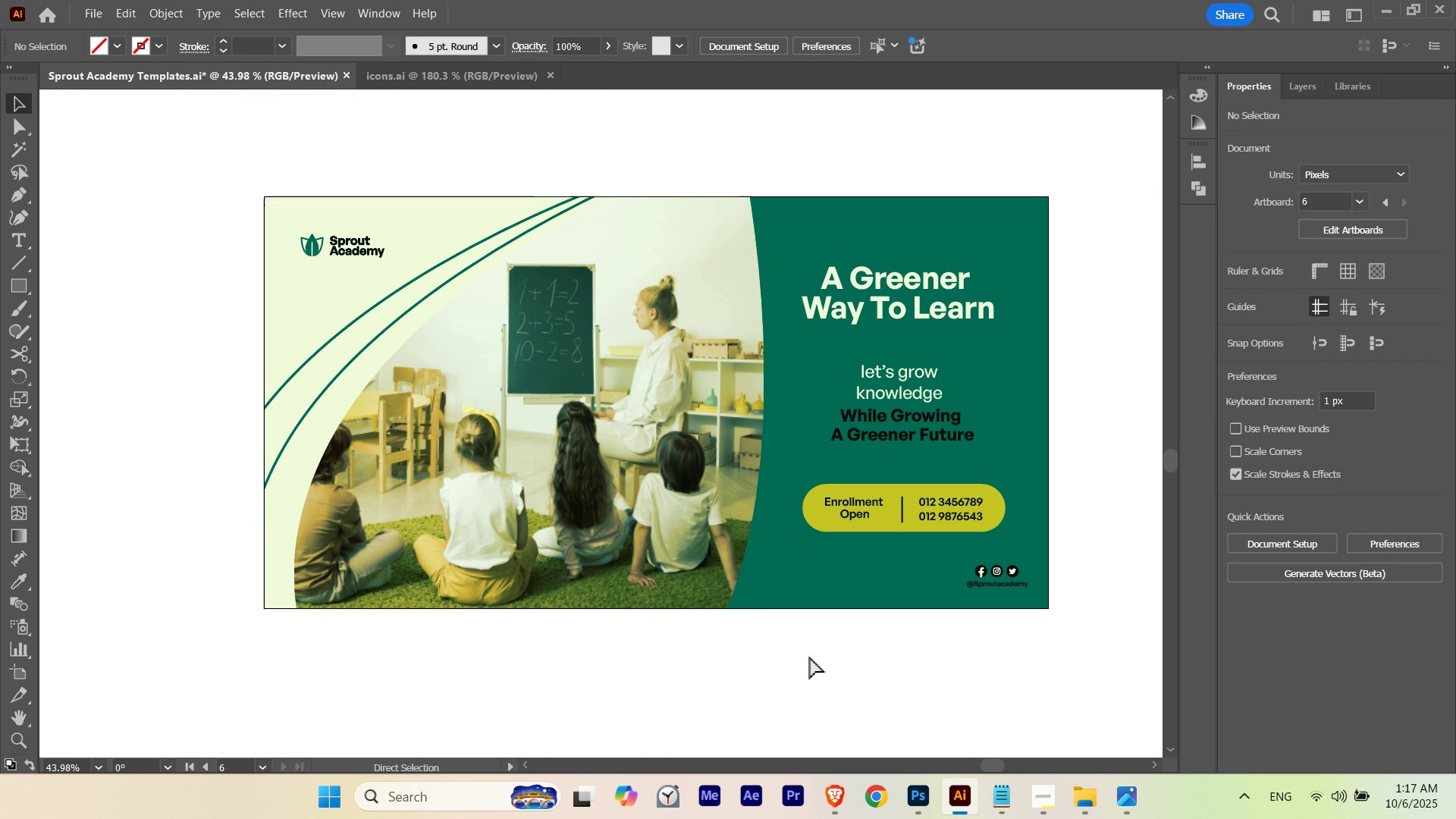 
left_click_drag(start_coordinate=[417, 573], to_coordinate=[491, 576])
 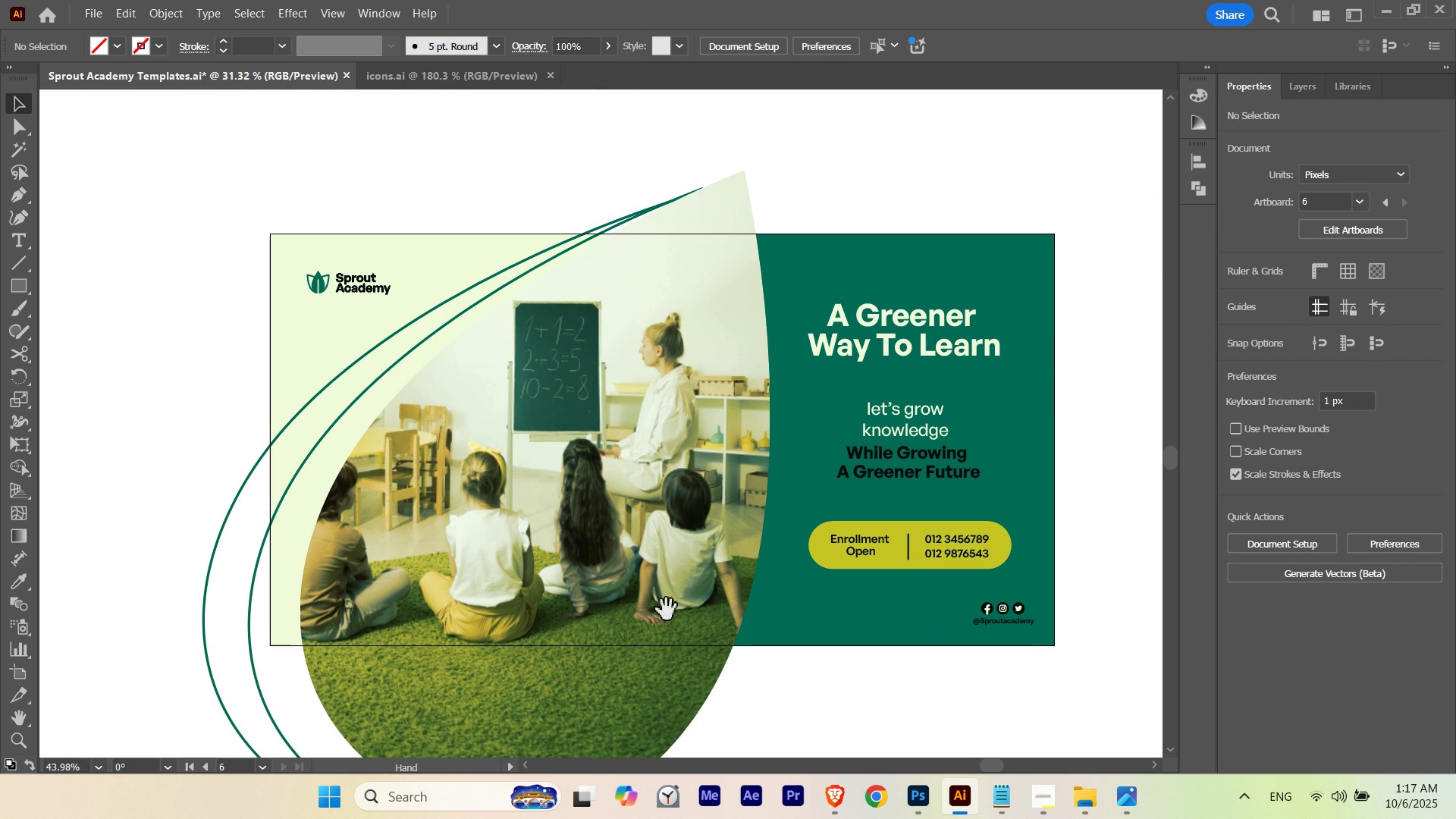 
left_click_drag(start_coordinate=[667, 607], to_coordinate=[660, 570])
 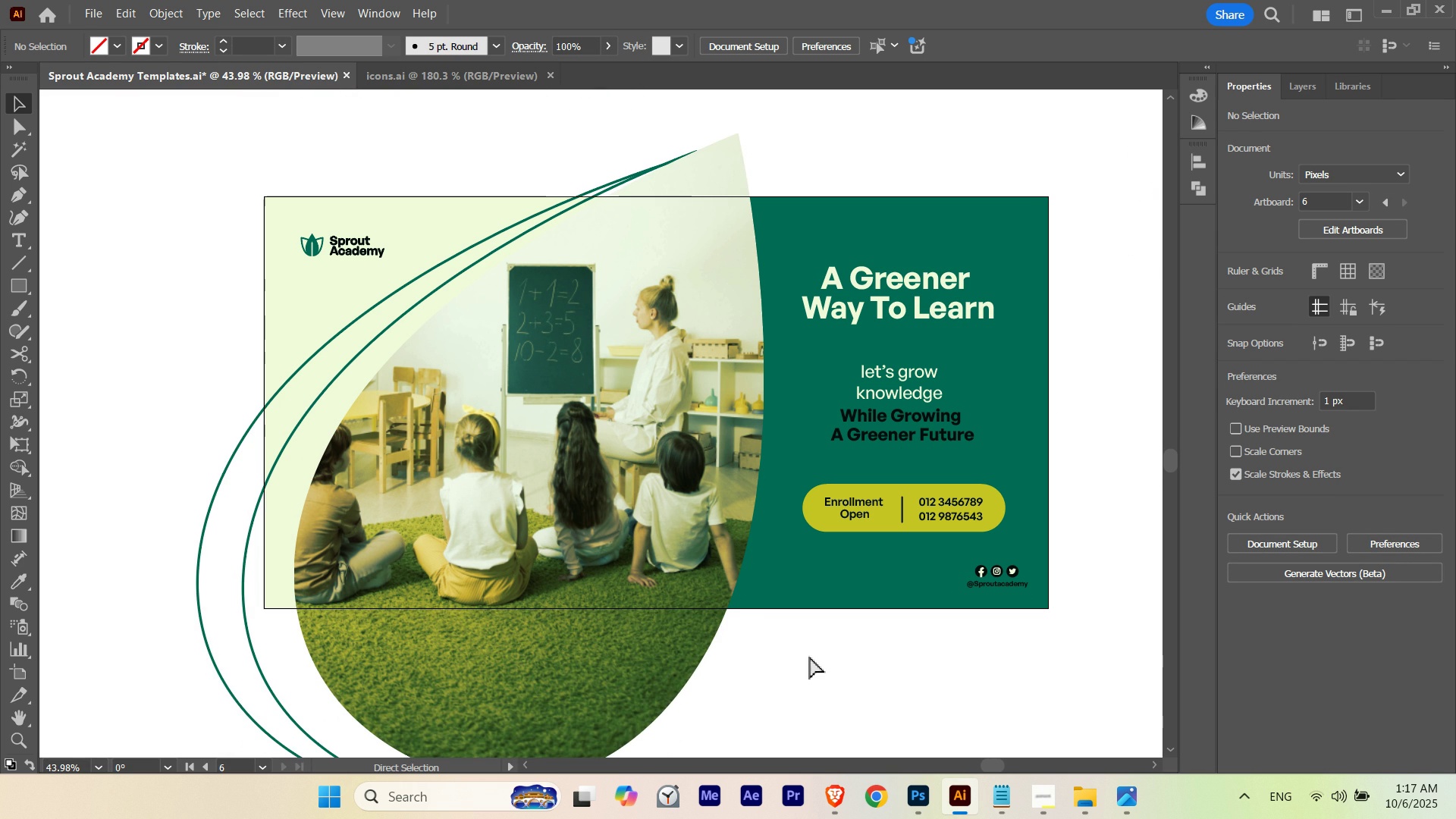 
key(Control+M)
 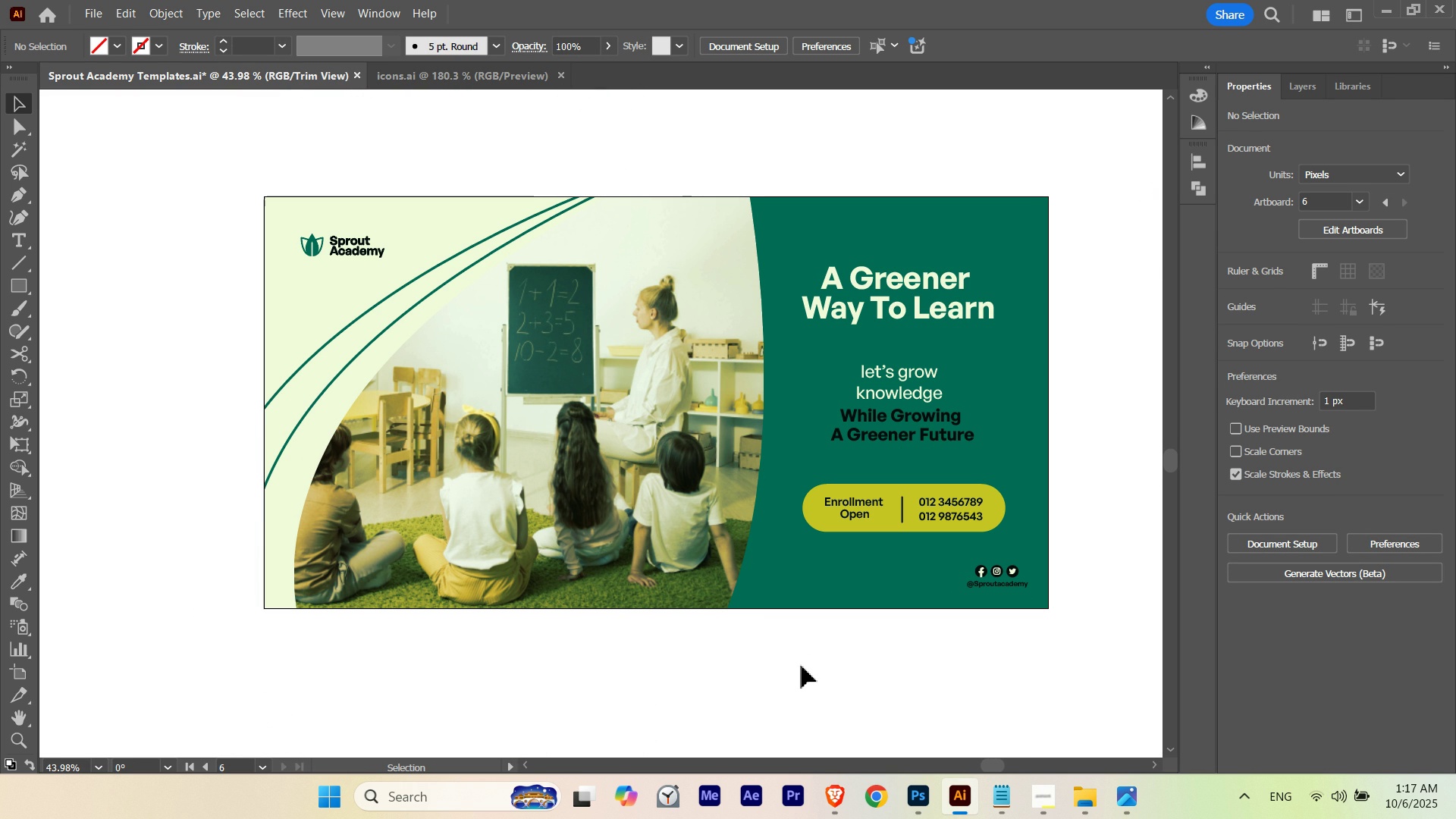 
left_click([795, 671])
 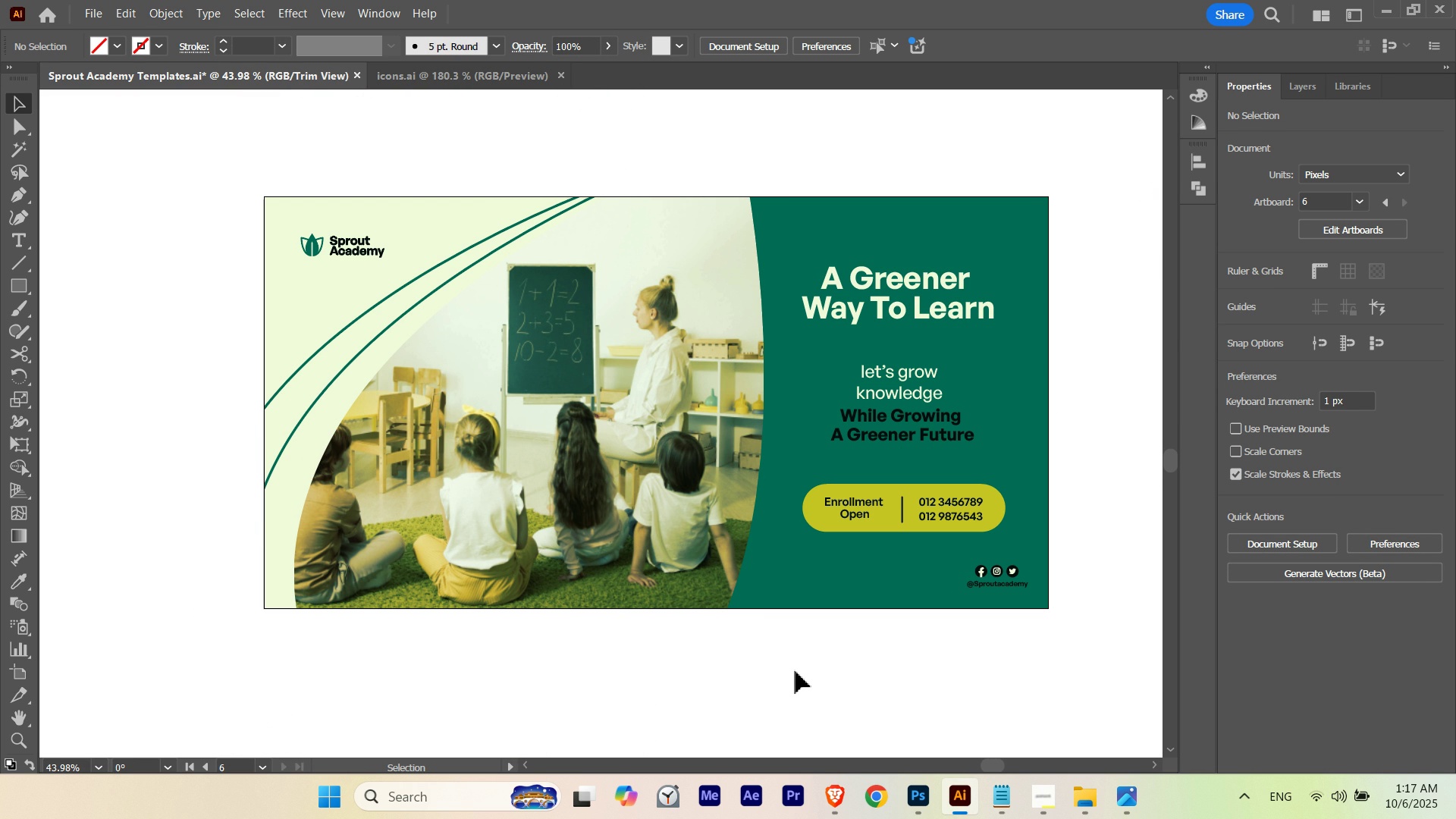 
wait(10.56)
 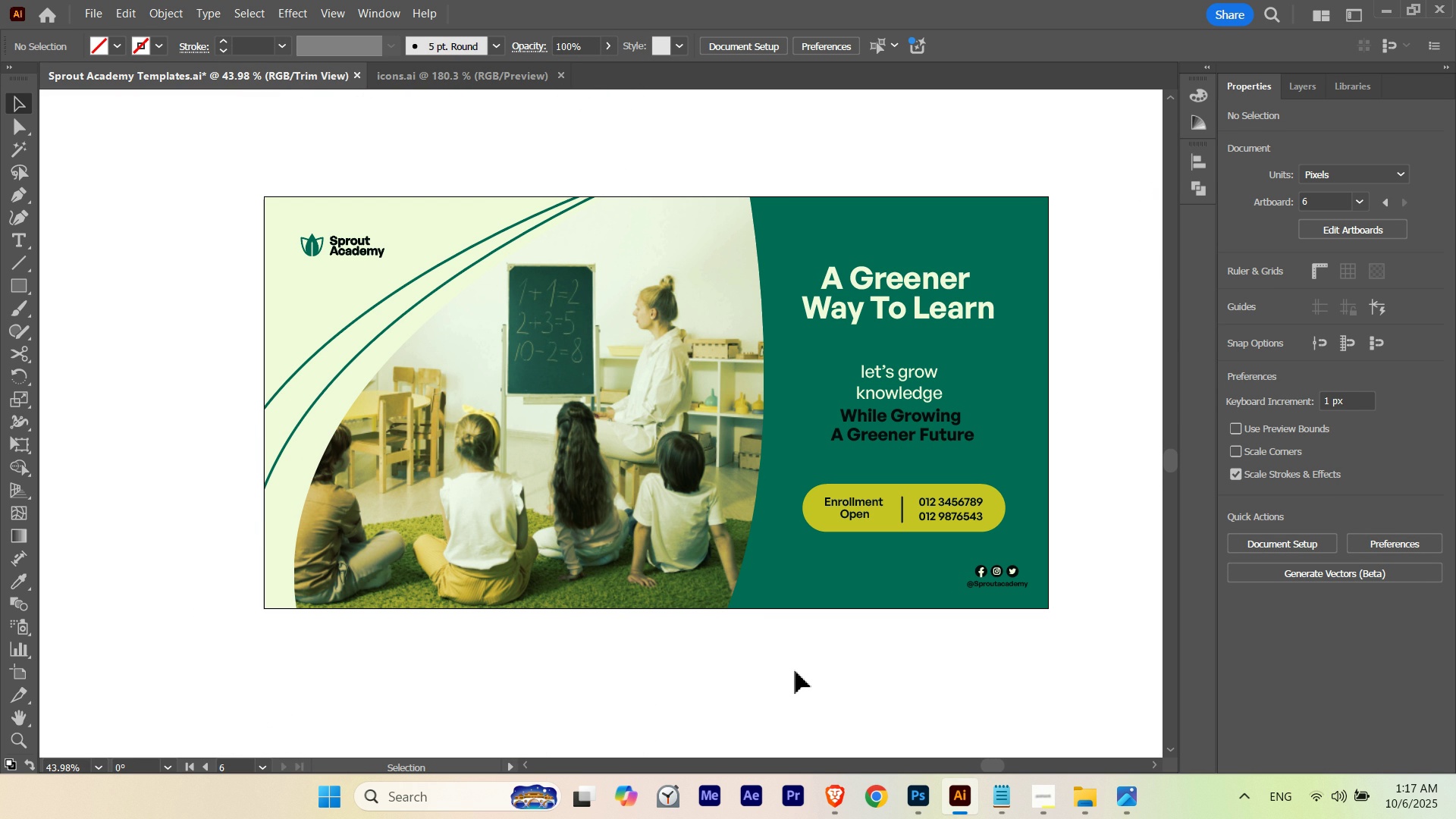 
left_click([722, 375])
 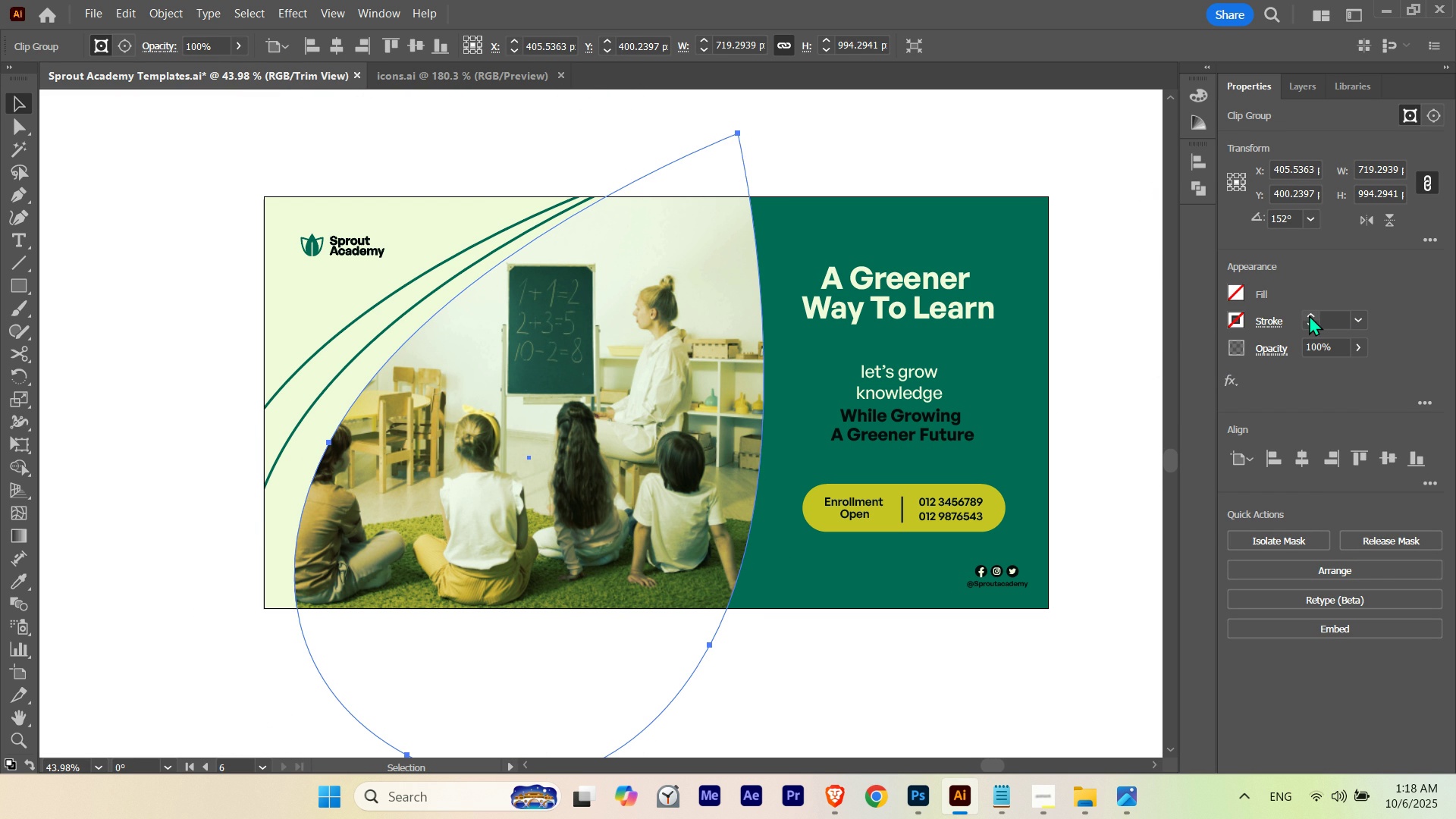 
left_click([1309, 315])
 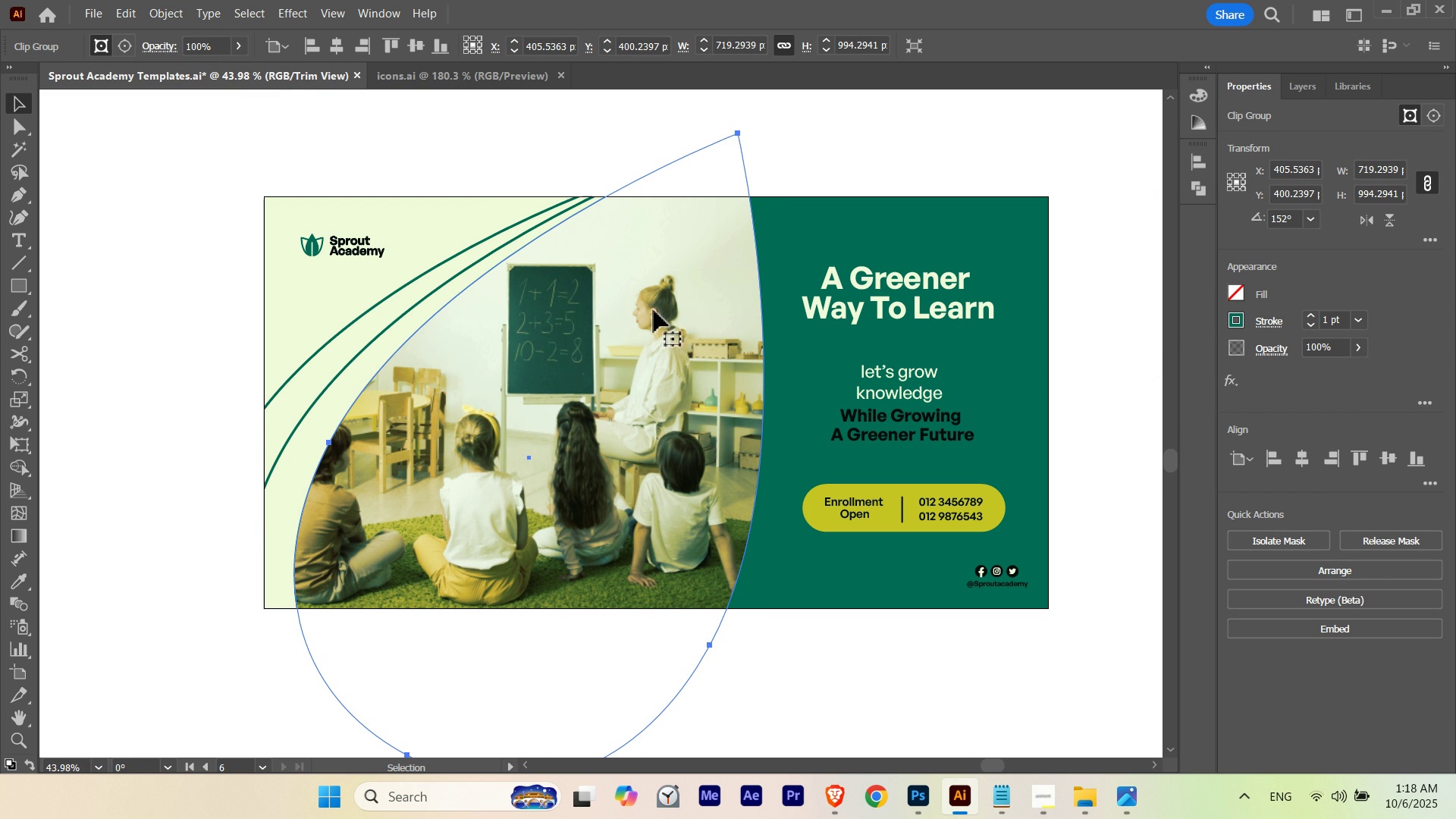 
key(I)
 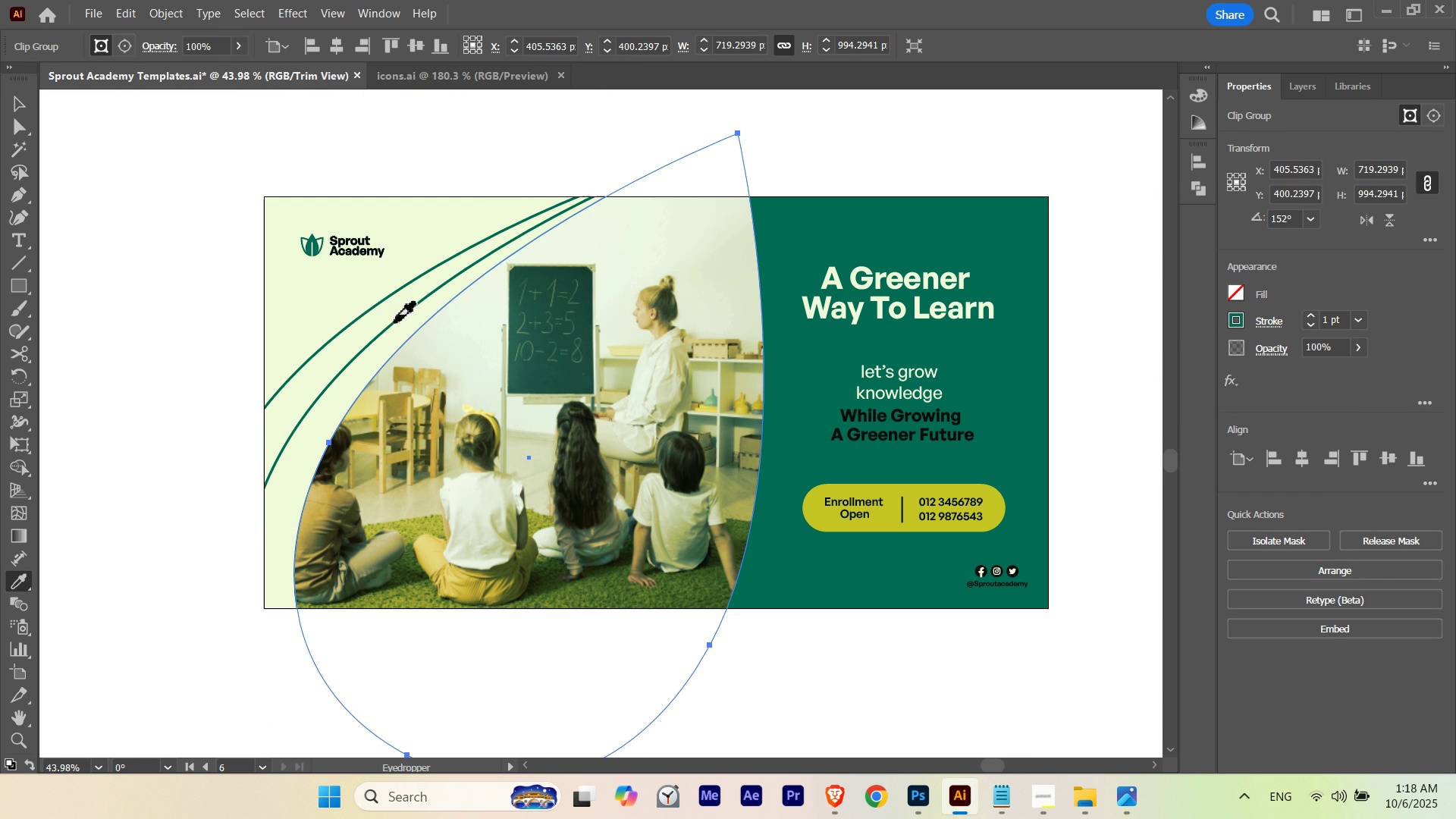 
left_click([394, 323])
 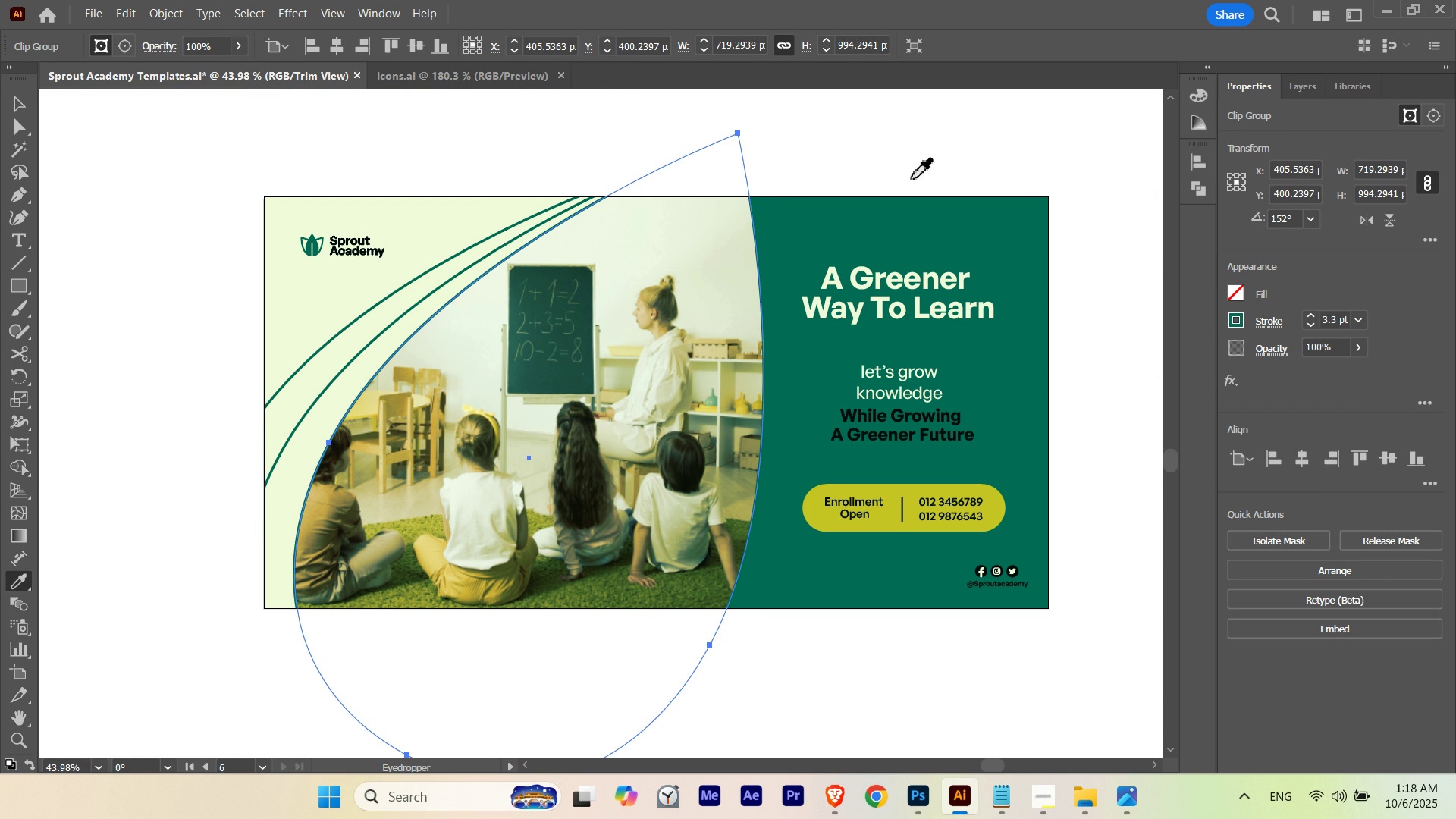 
left_click([924, 165])
 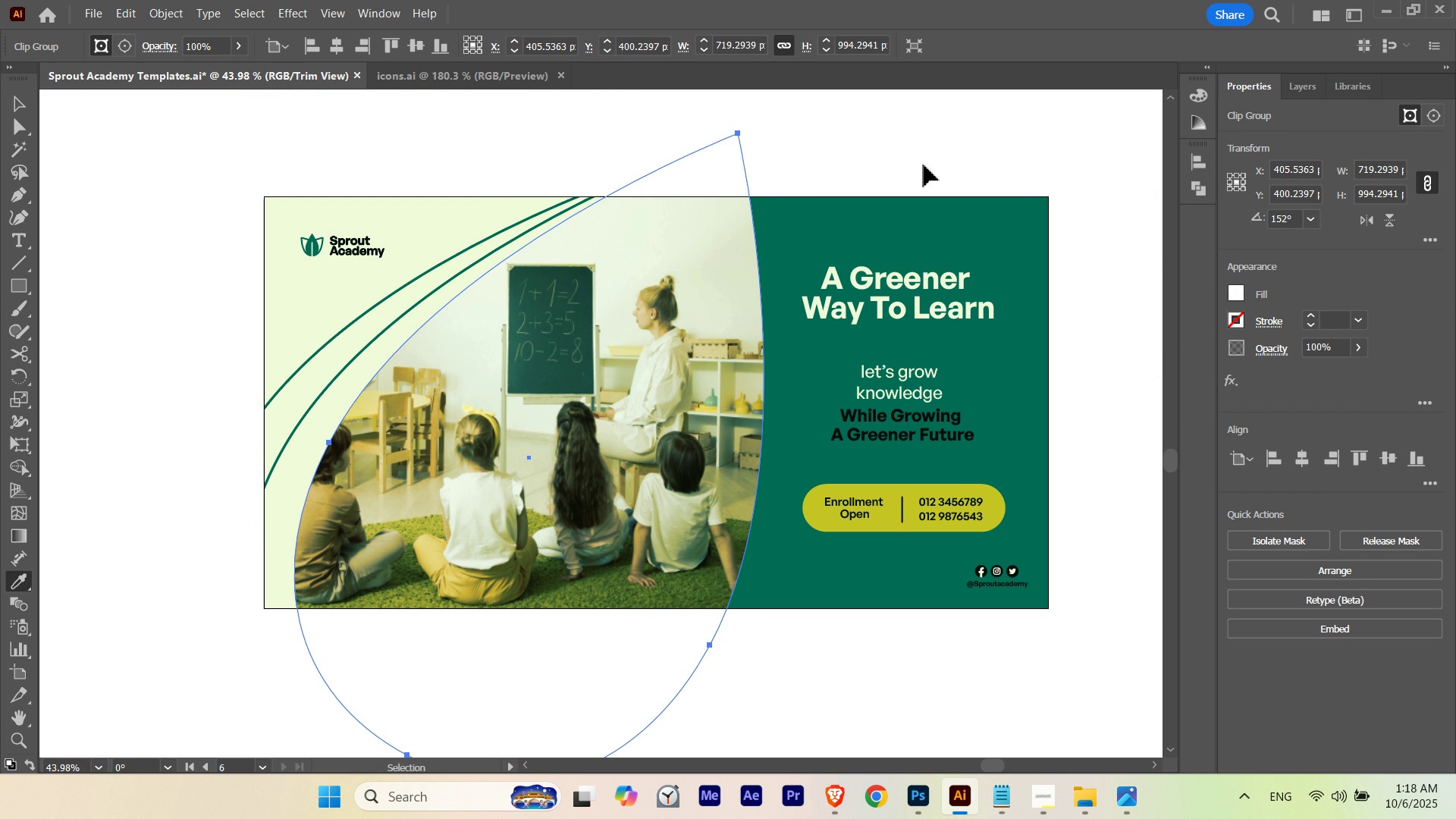 
key(Control+Z)
 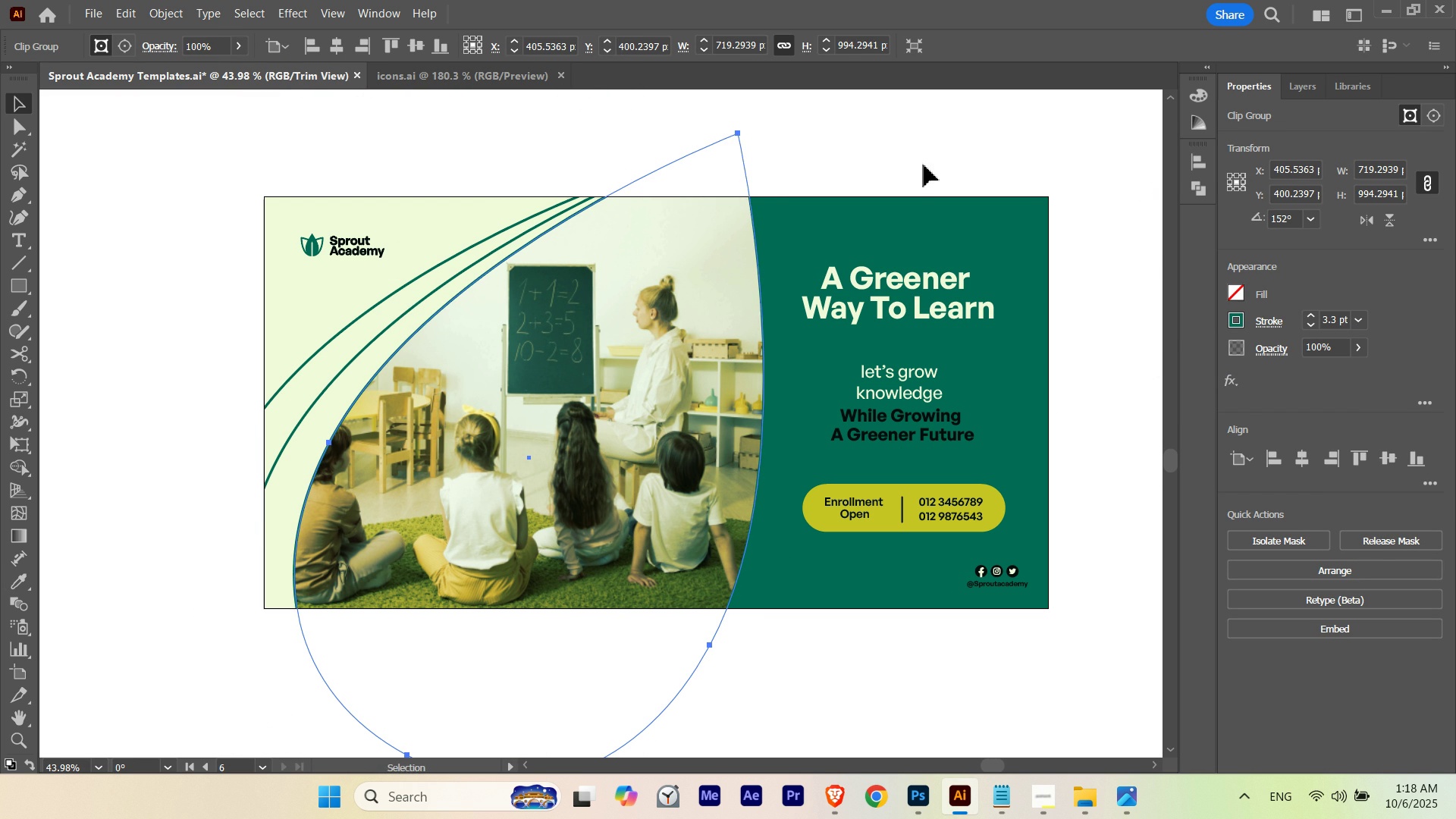 
type(vv)
 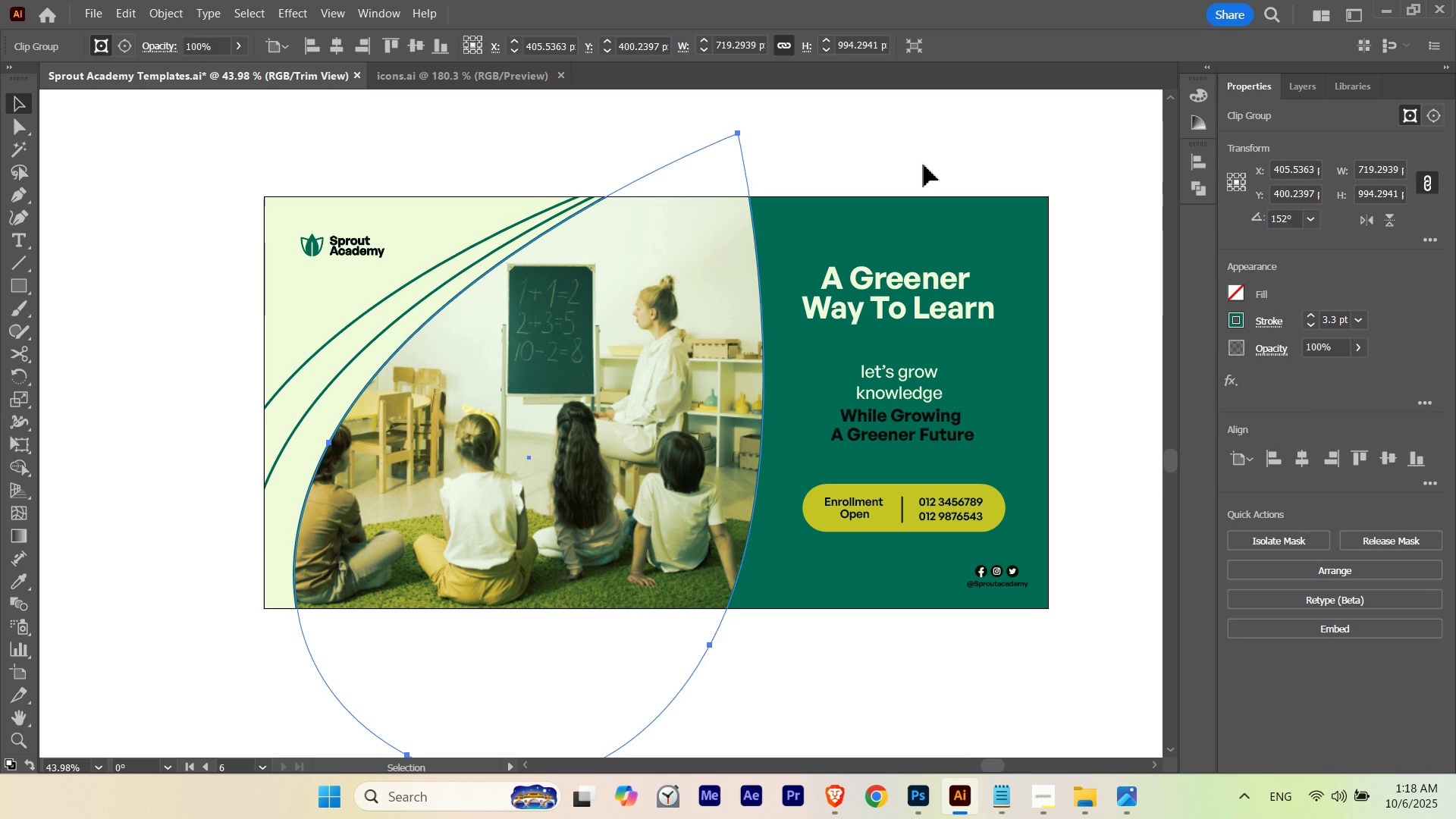 
left_click([924, 165])
 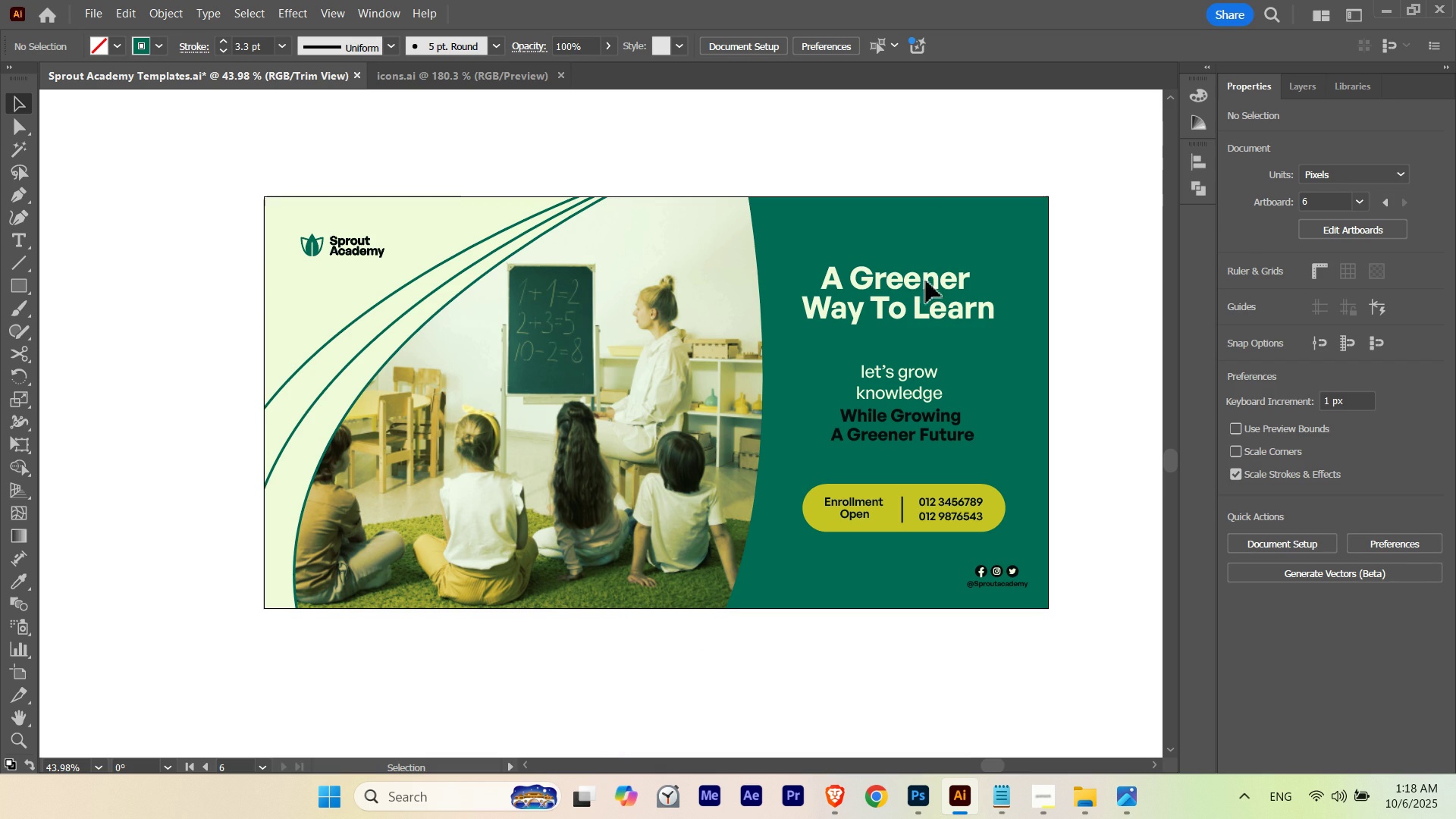 
hold_key(key=ControlLeft, duration=1.02)
 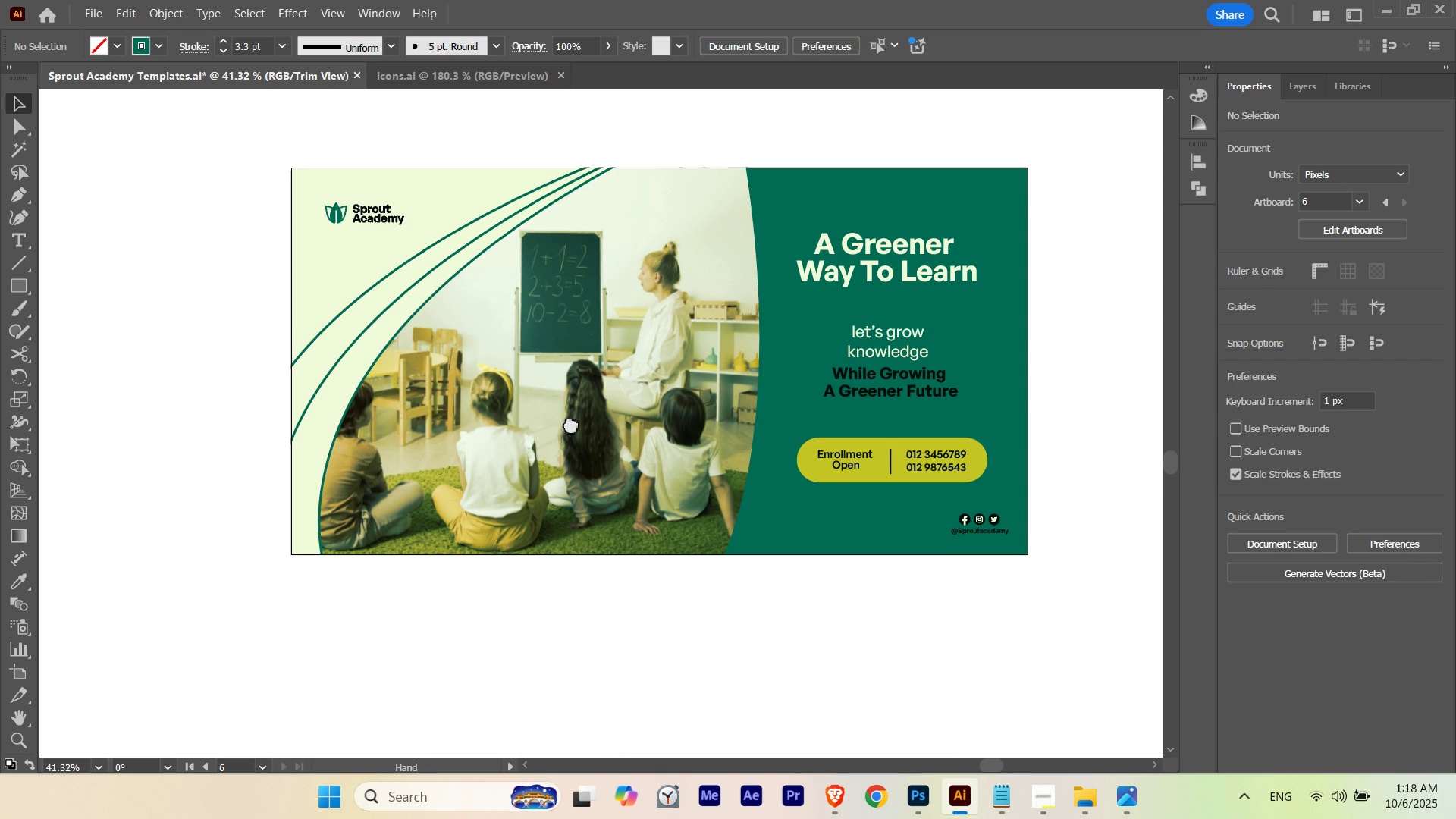 
hold_key(key=Space, duration=1.52)
 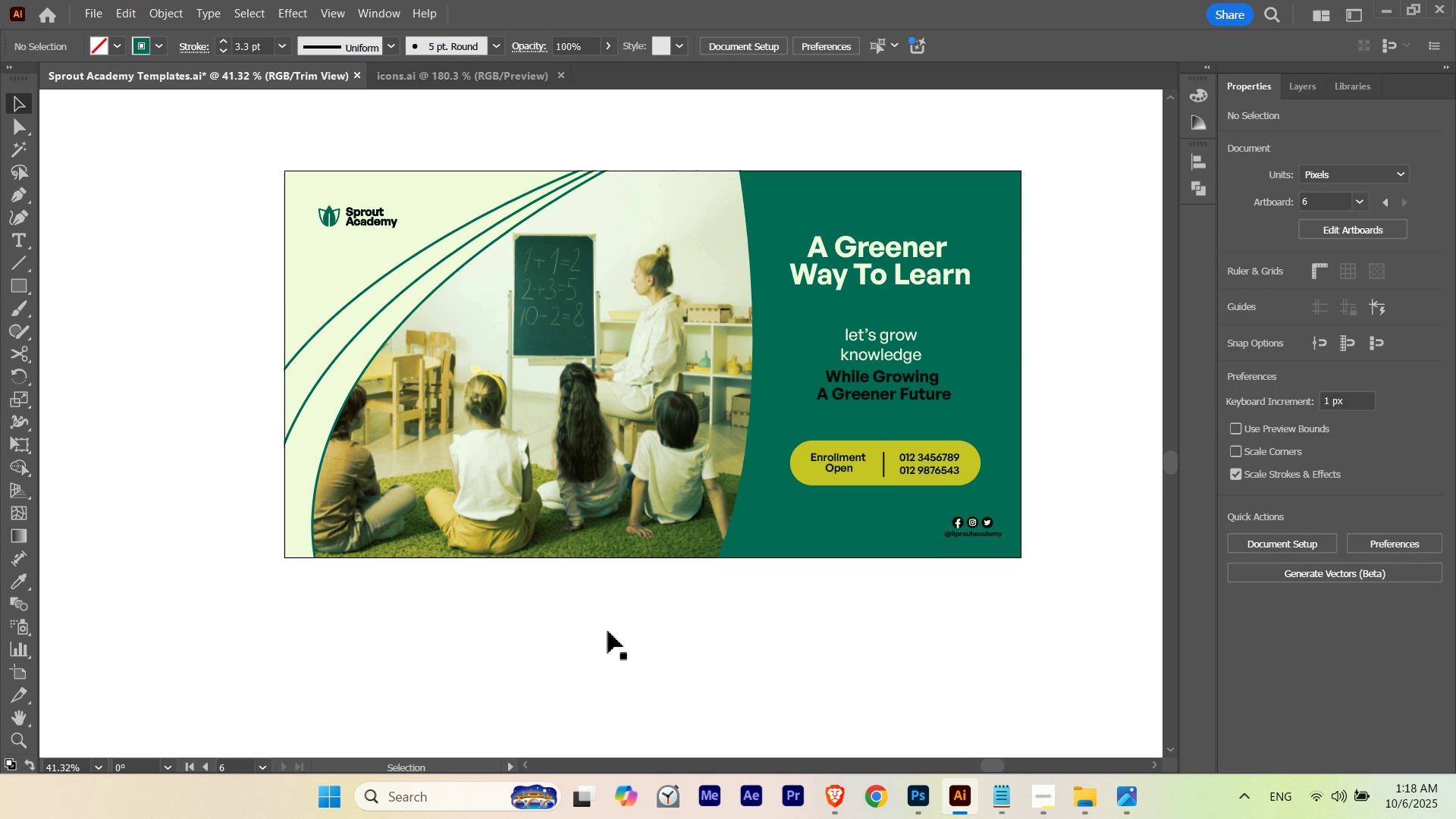 
left_click_drag(start_coordinate=[734, 366], to_coordinate=[720, 375])
 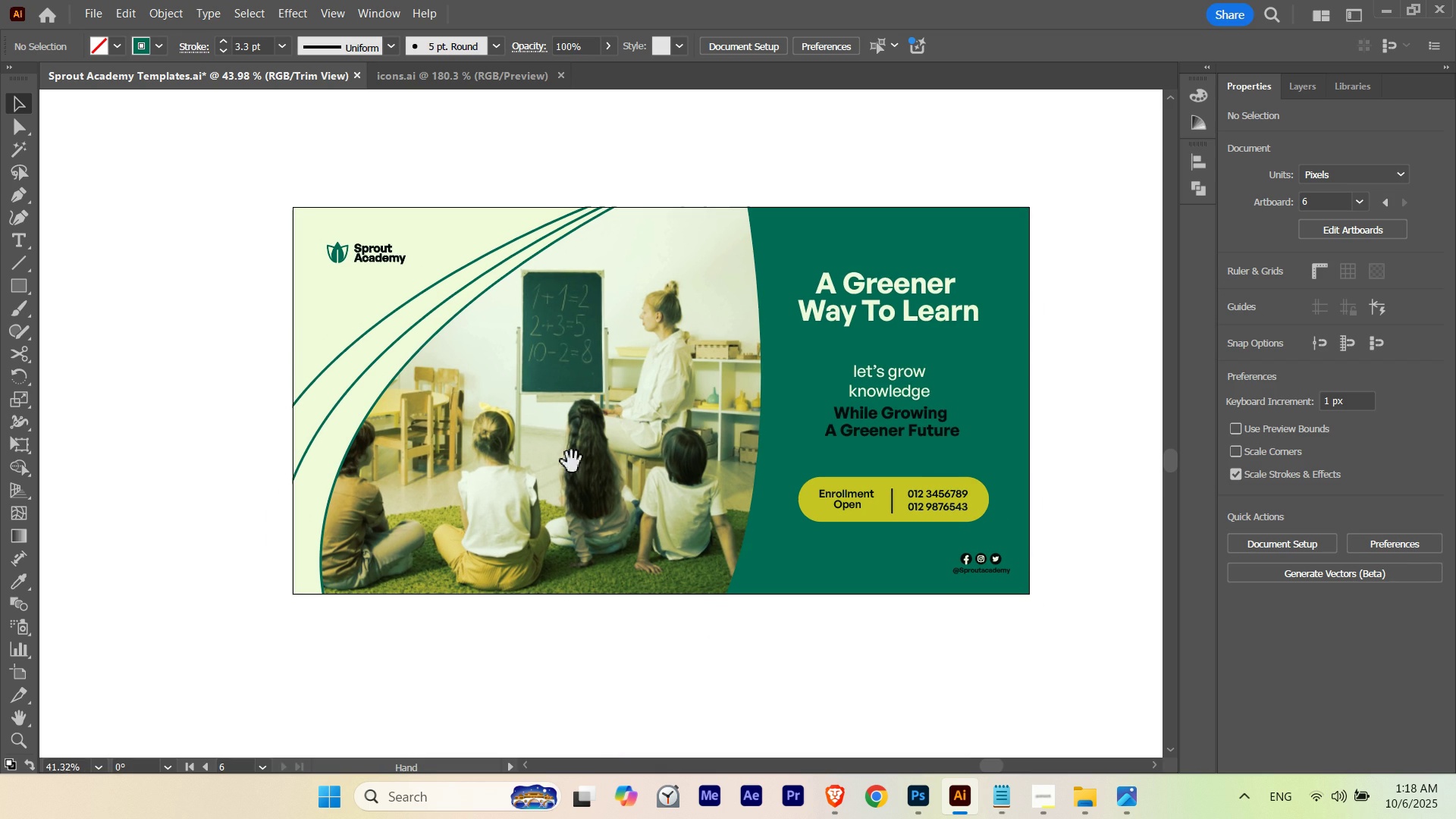 
left_click_drag(start_coordinate=[573, 463], to_coordinate=[564, 426])
 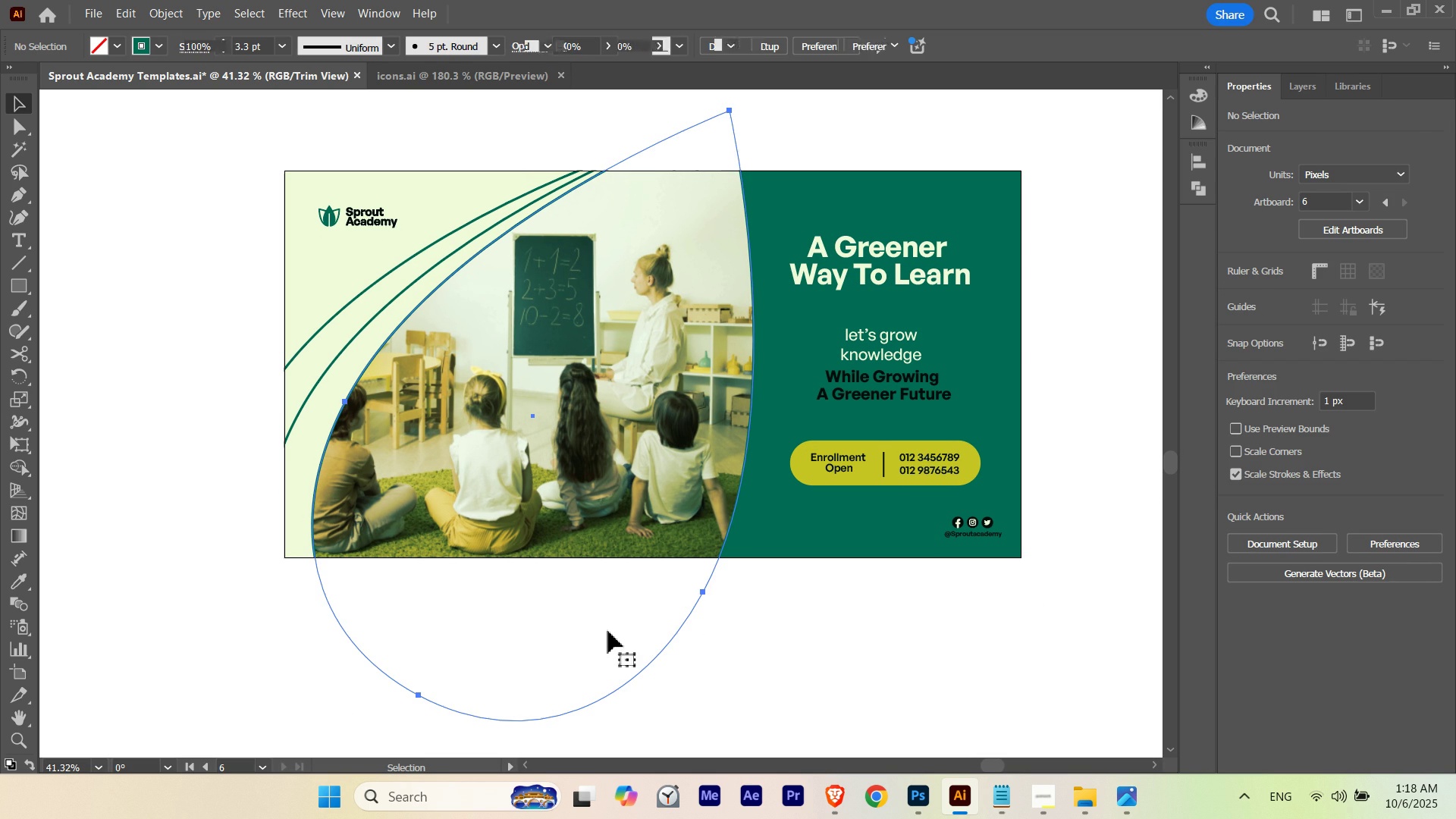 
hold_key(key=Space, duration=0.45)
 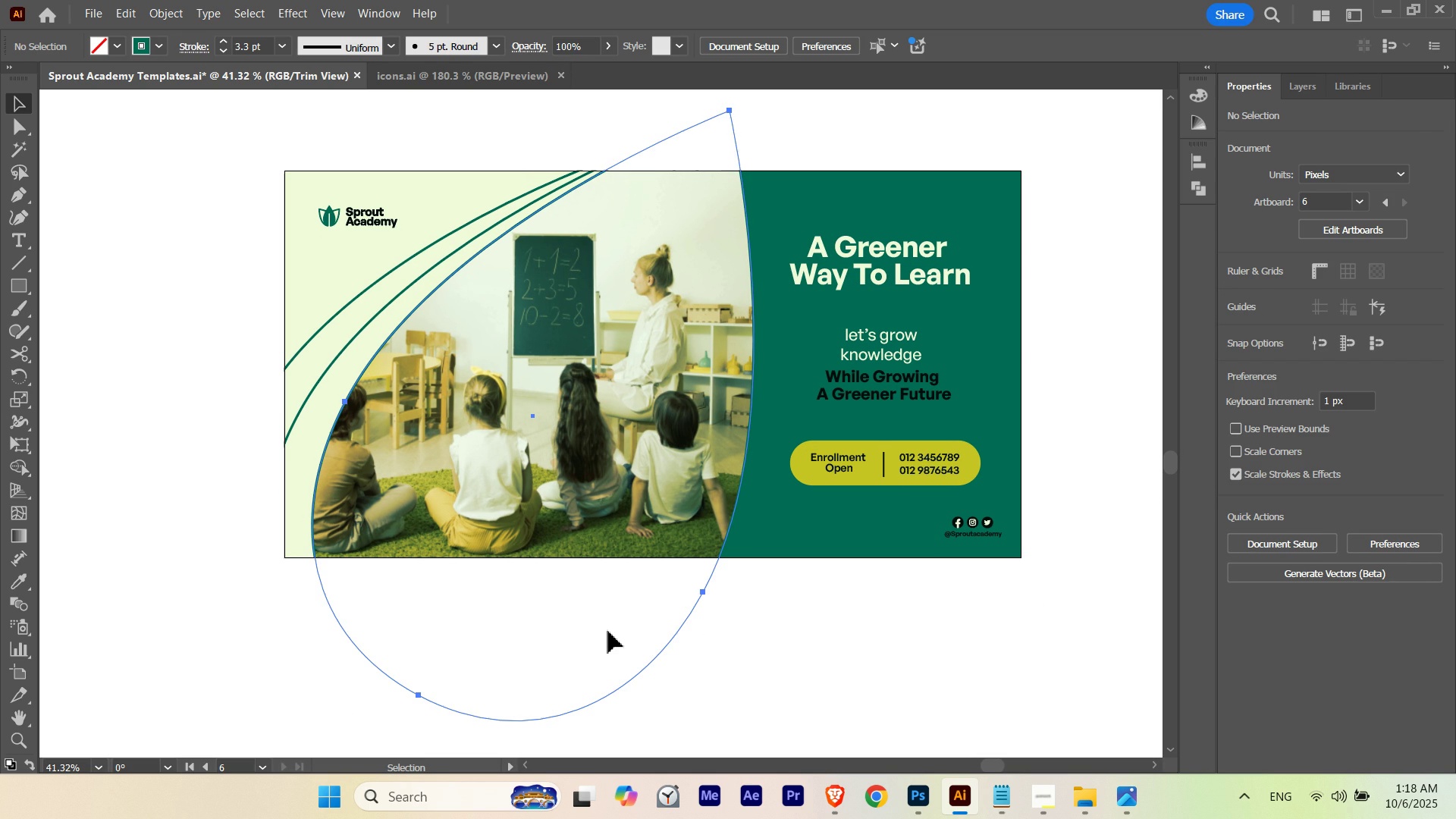 
left_click([608, 631])
 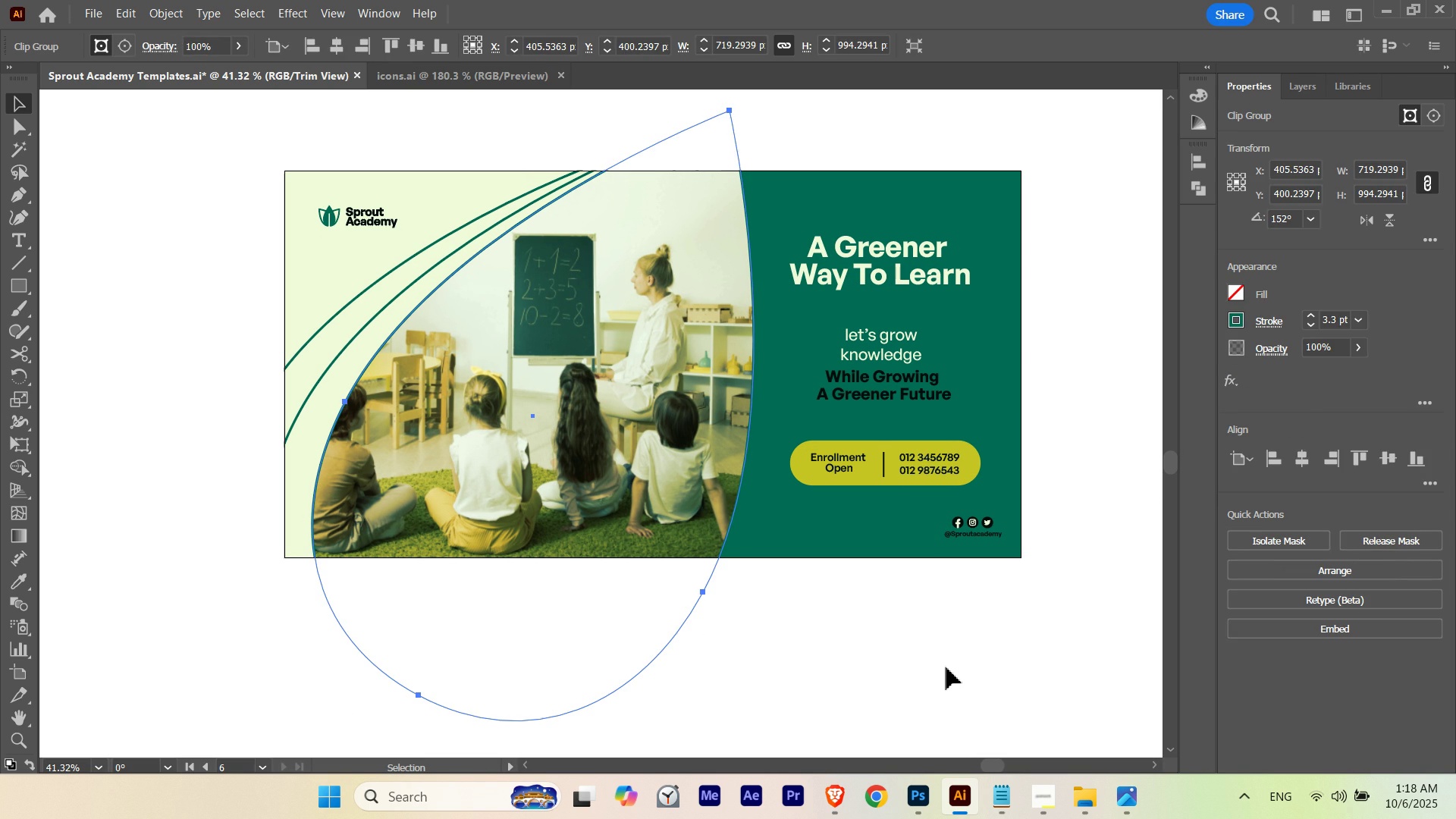 
left_click([946, 667])
 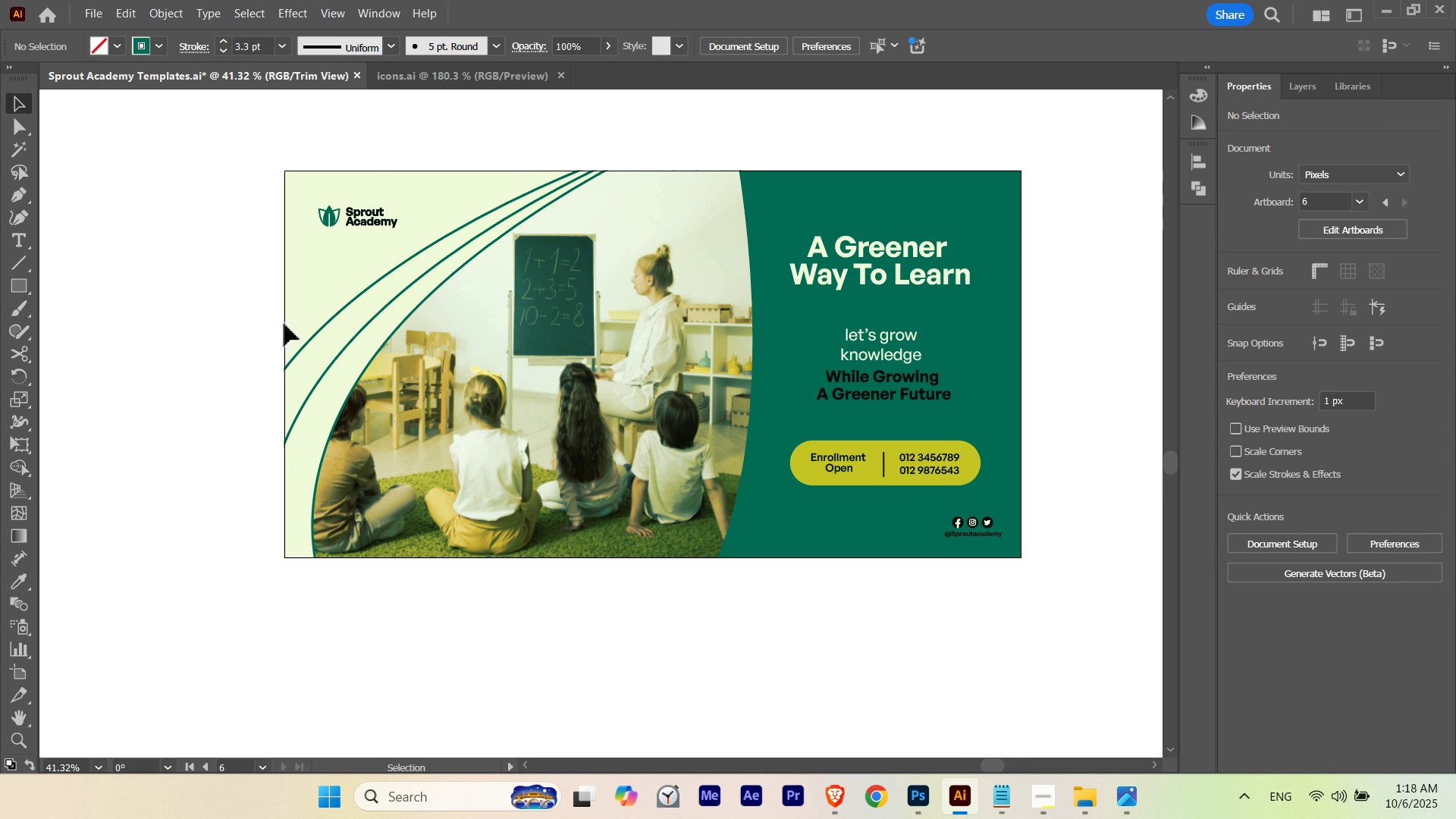 